 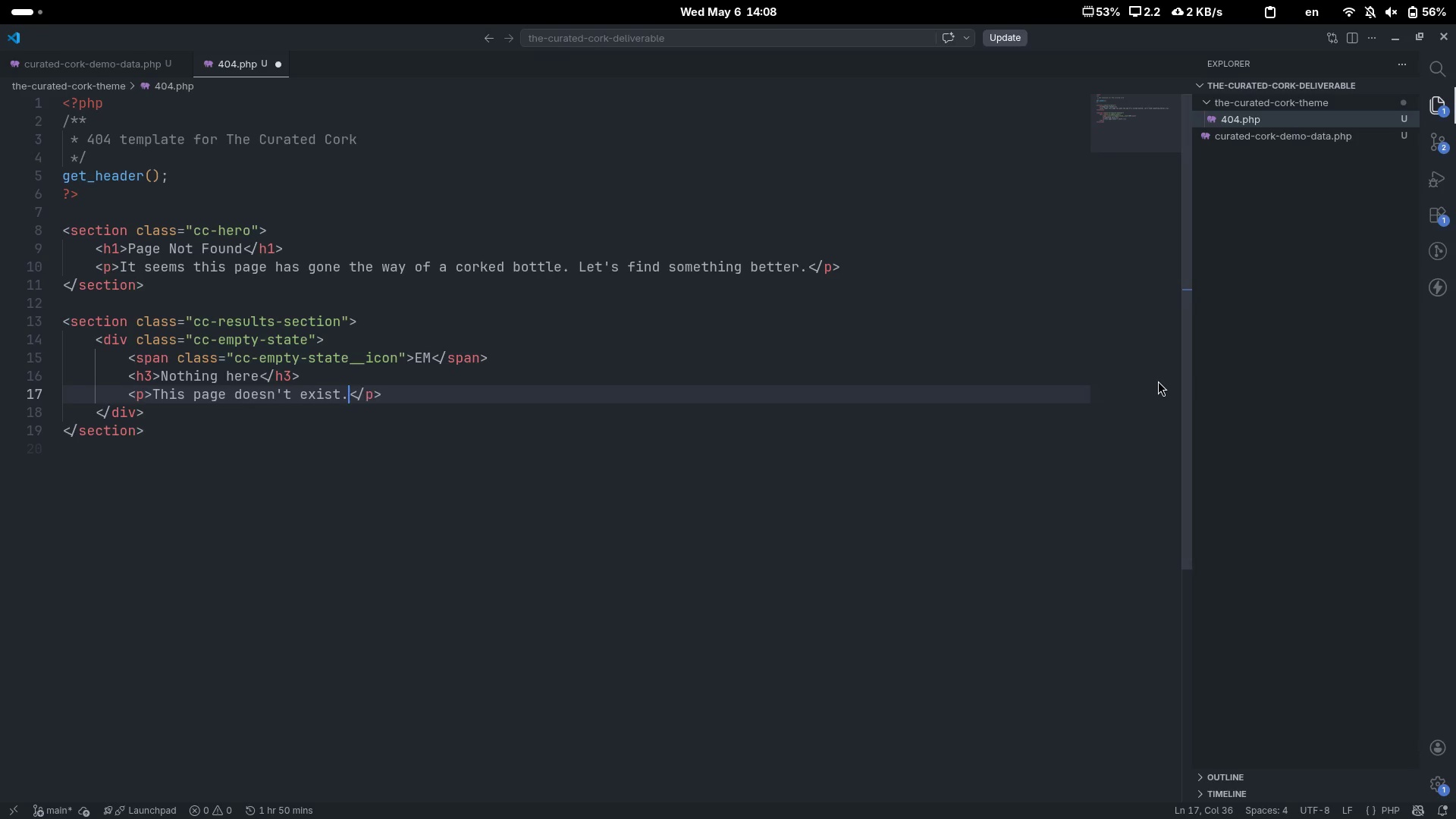 
key(Space)
 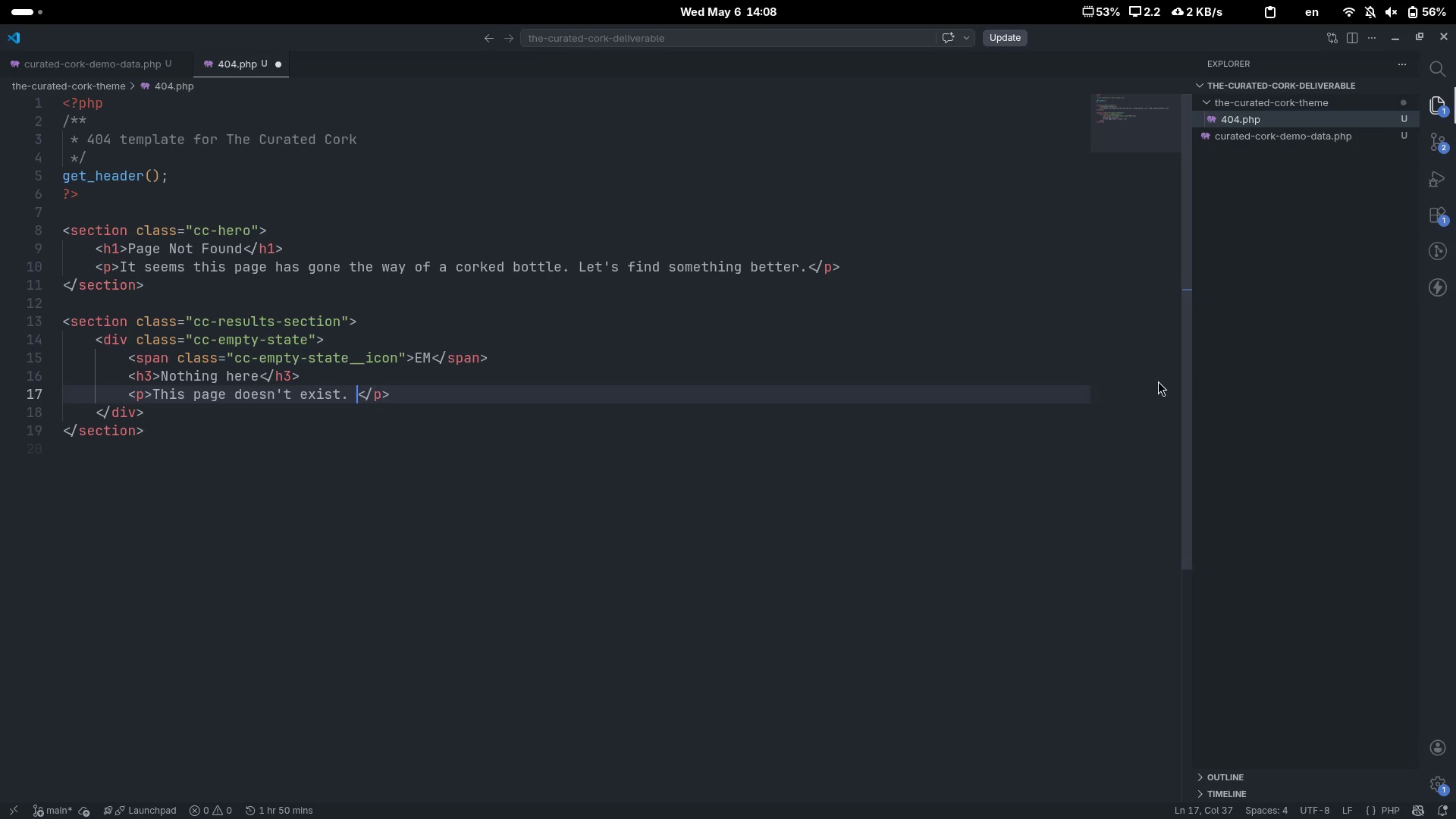 
key(Shift+Comma)
 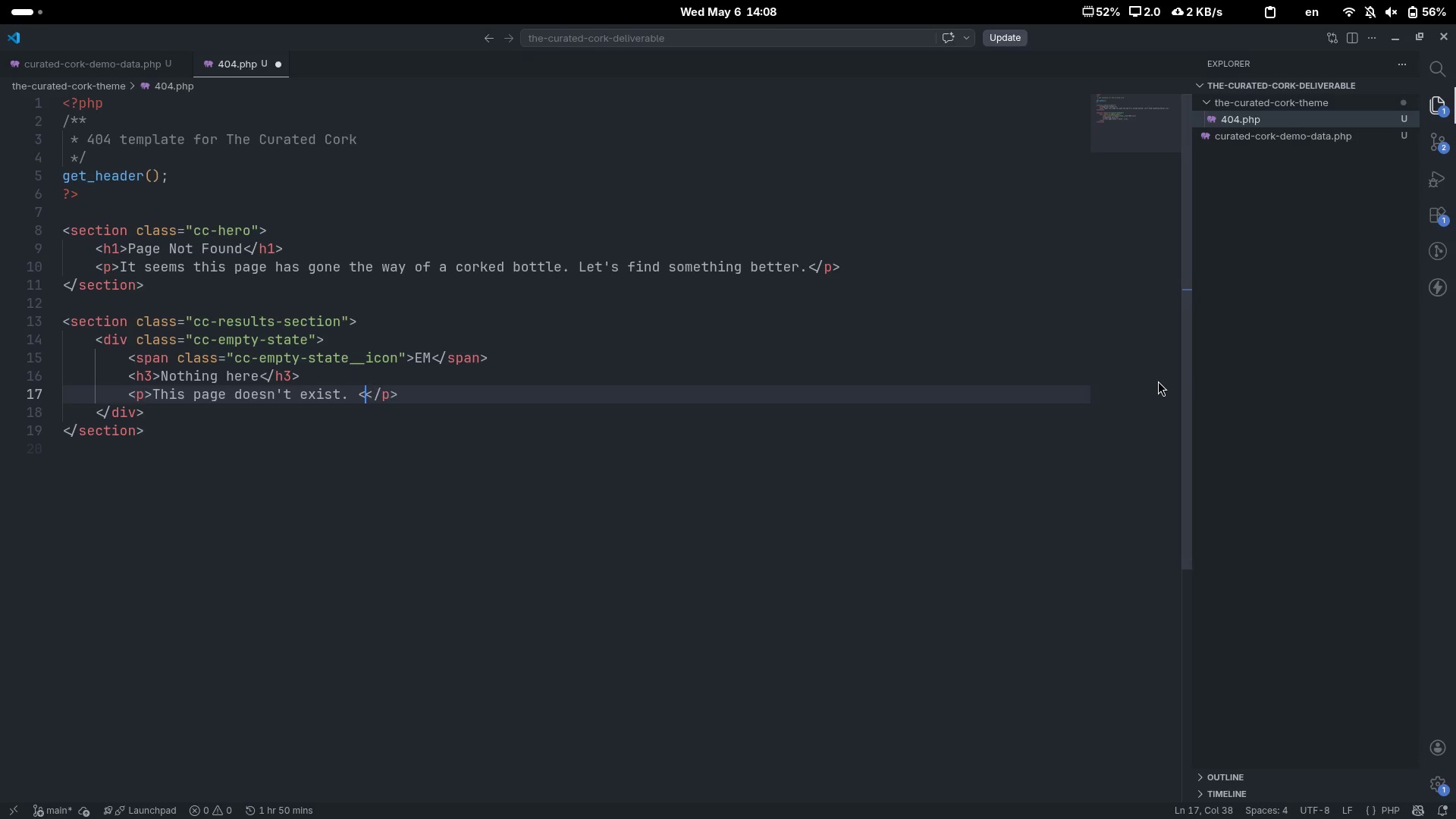 
key(Shift+Period)
 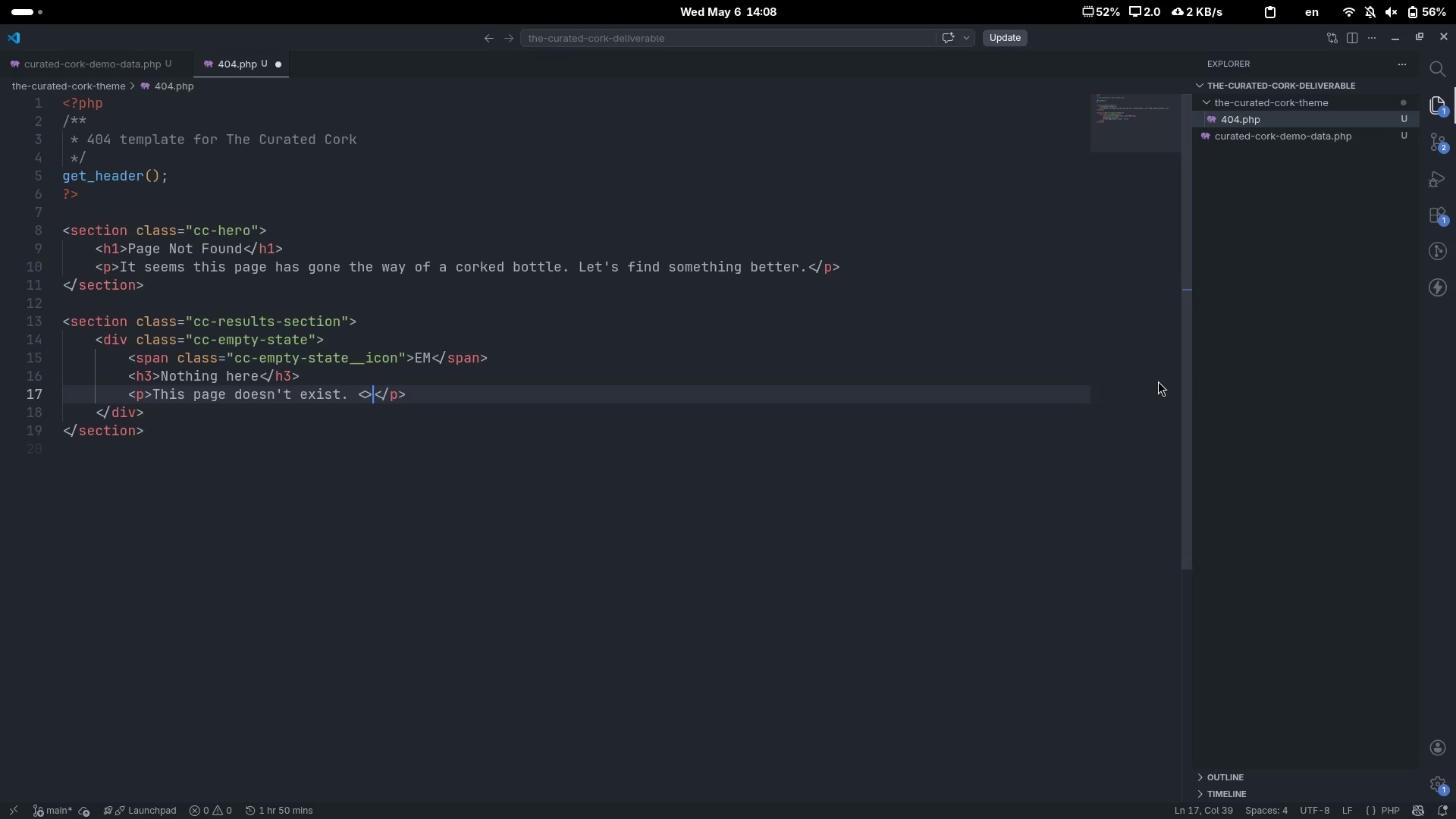 
key(ArrowLeft)
 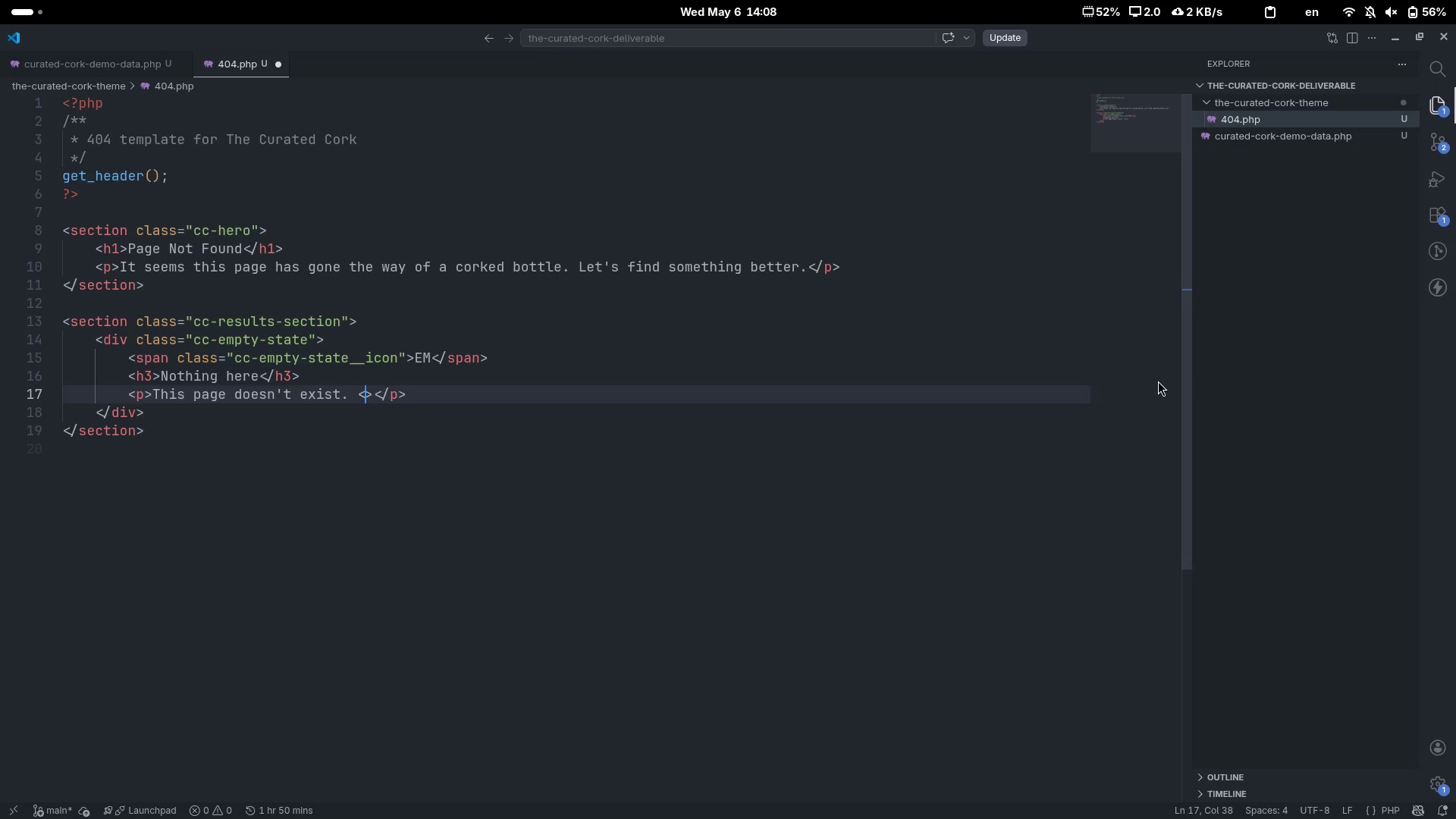 
key(A)
 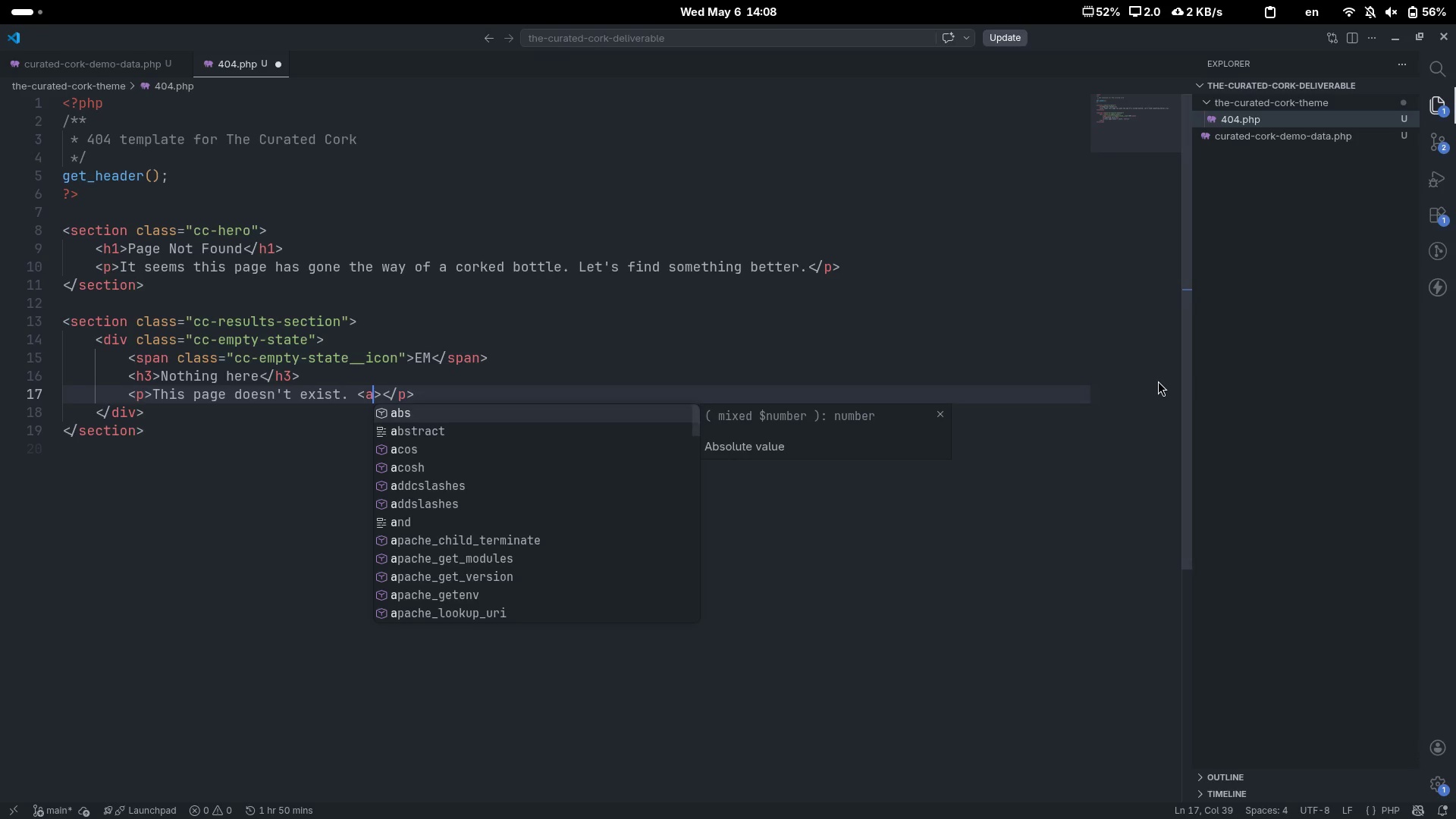 
key(Space)
 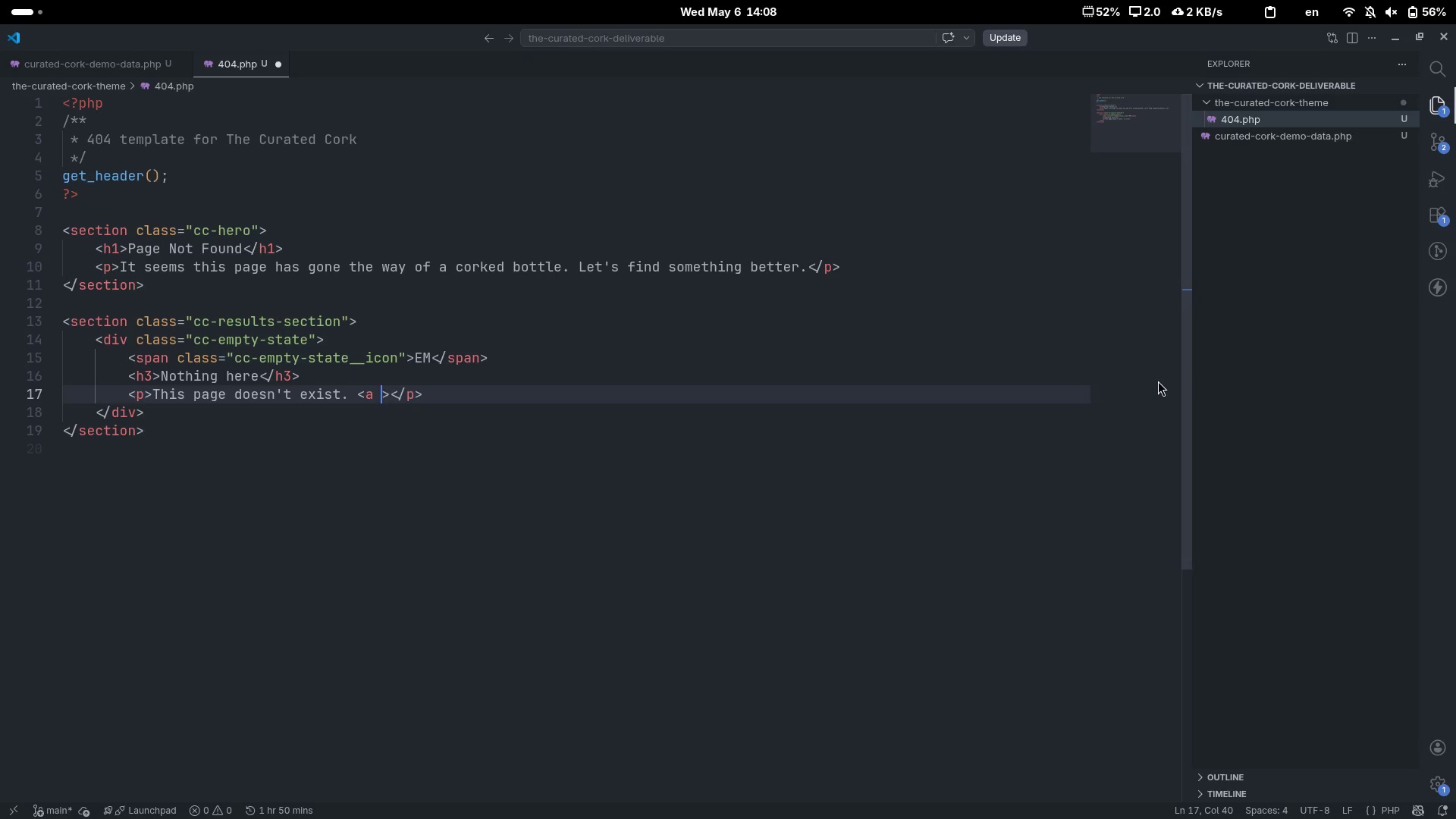 
key(Slash)
 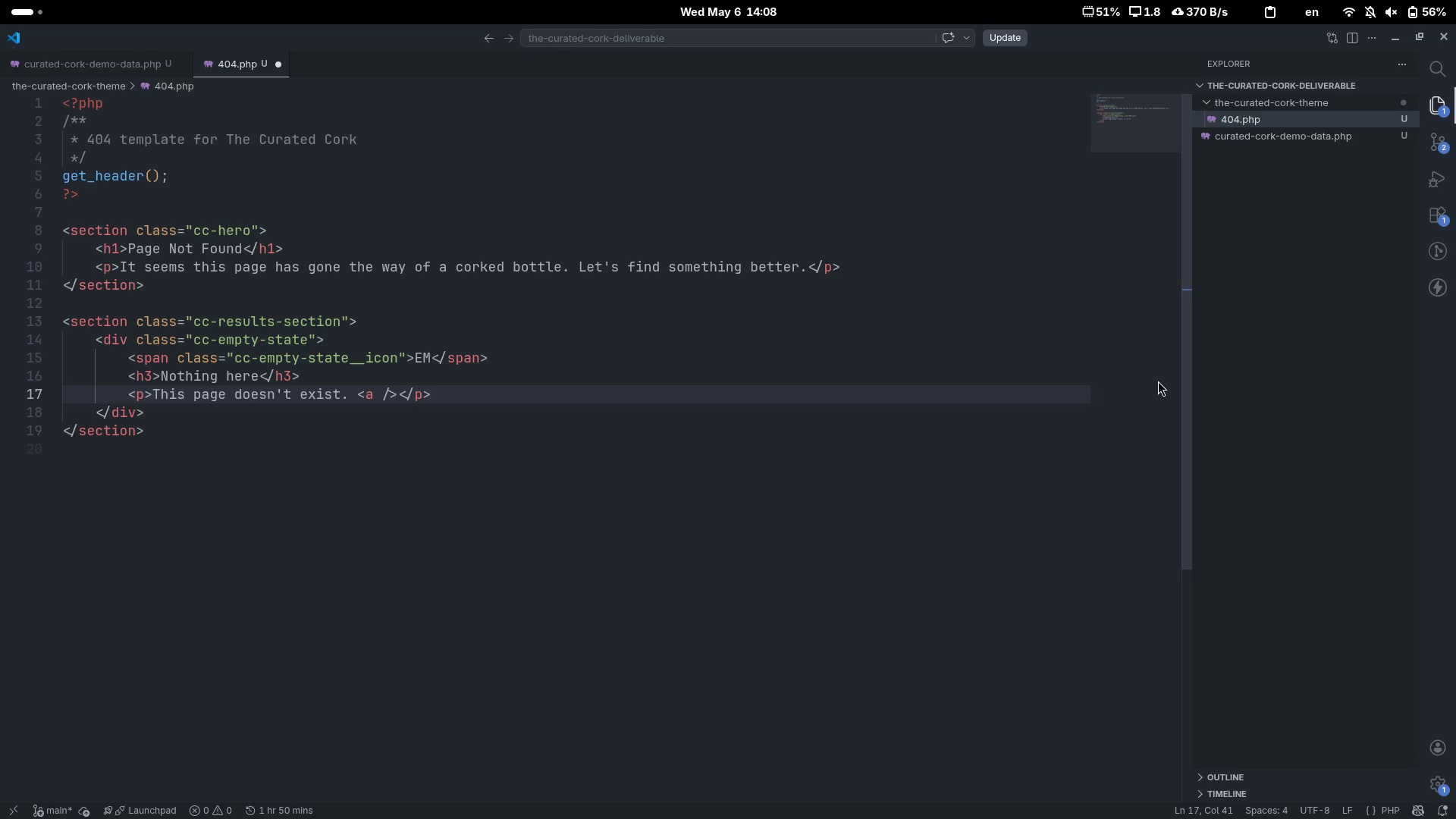 
key(Backspace)
 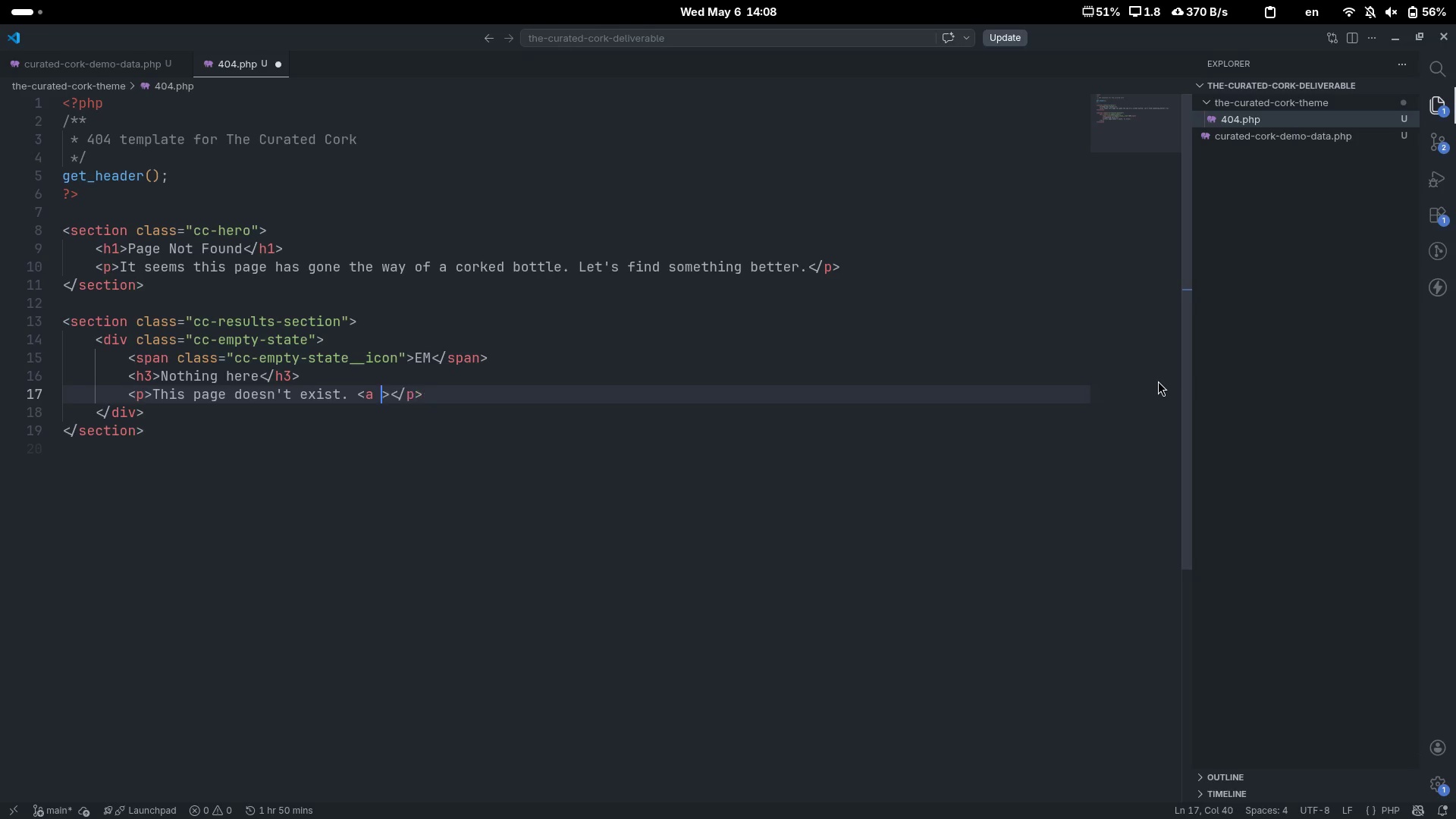 
key(Backspace)
 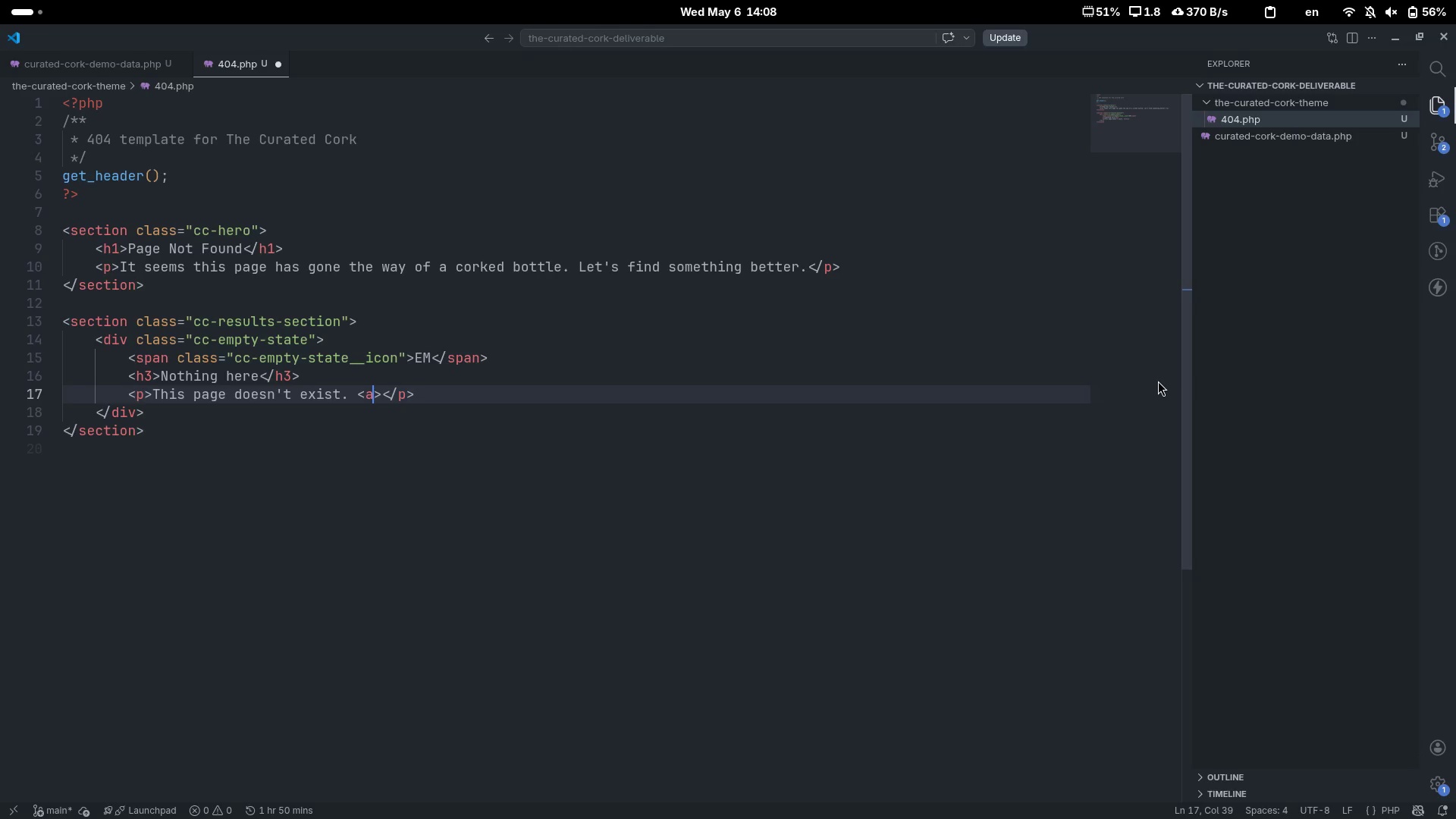 
key(ArrowRight)
 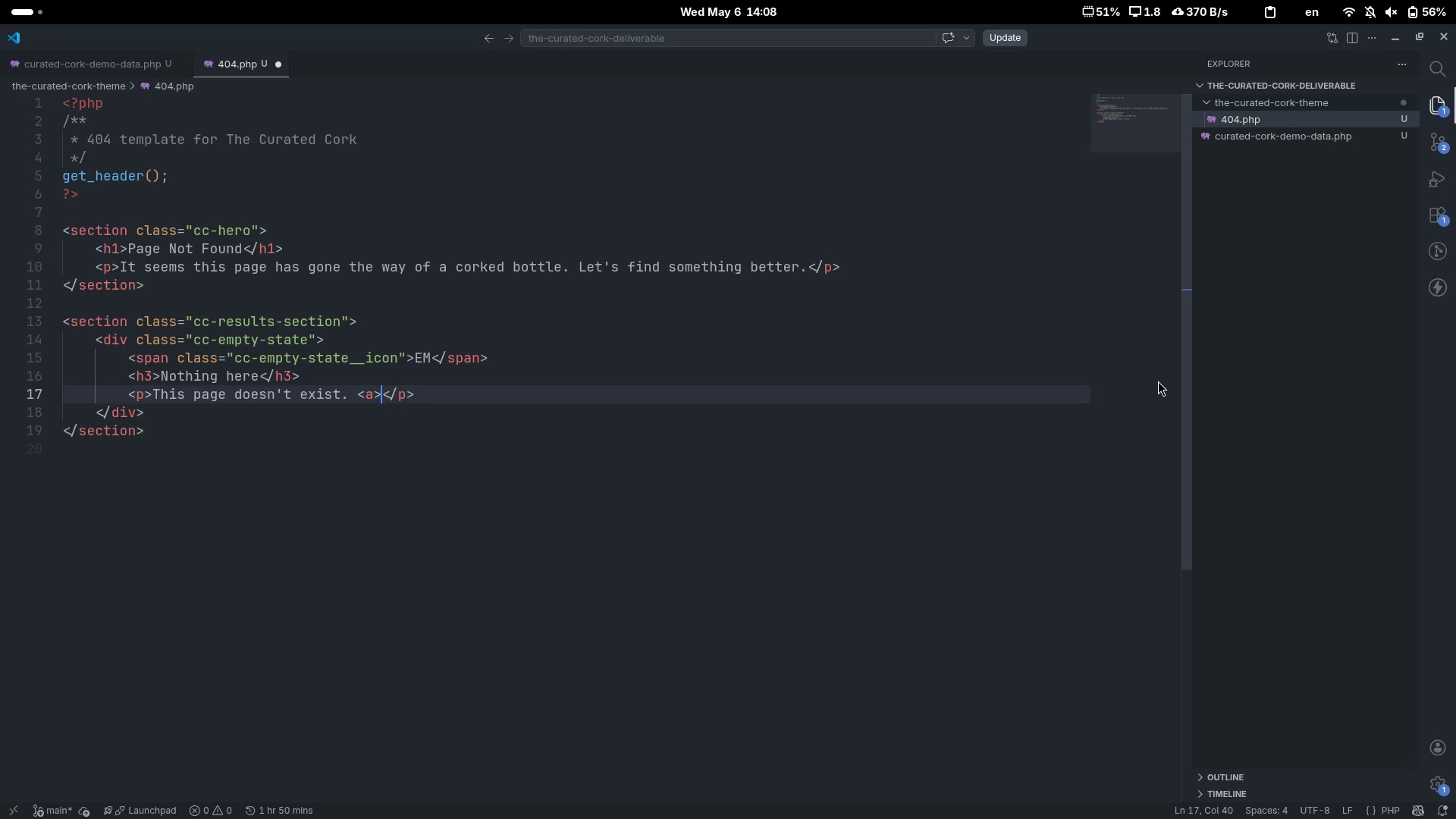 
key(Shift+Comma)
 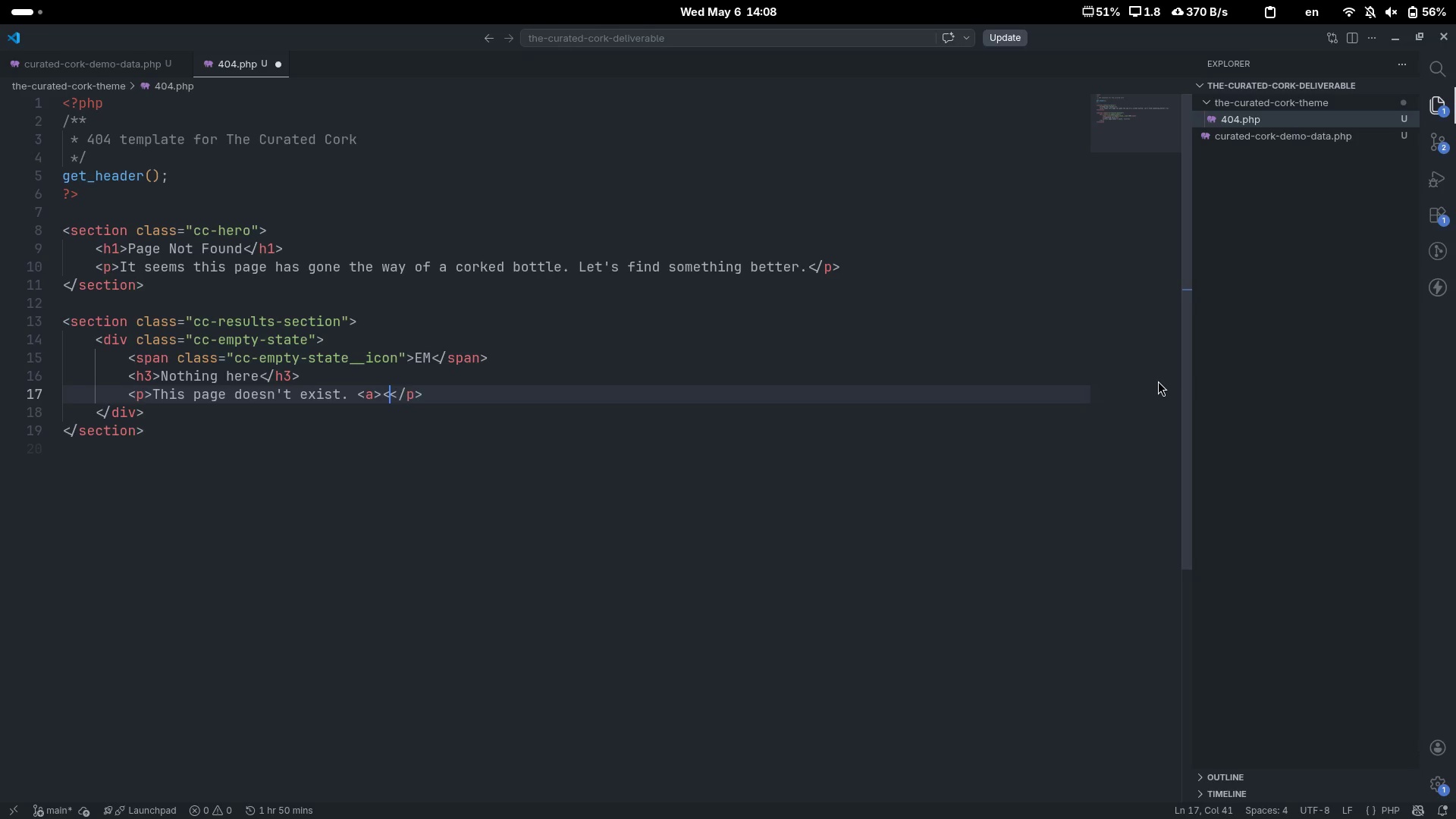 
key(Shift+Period)
 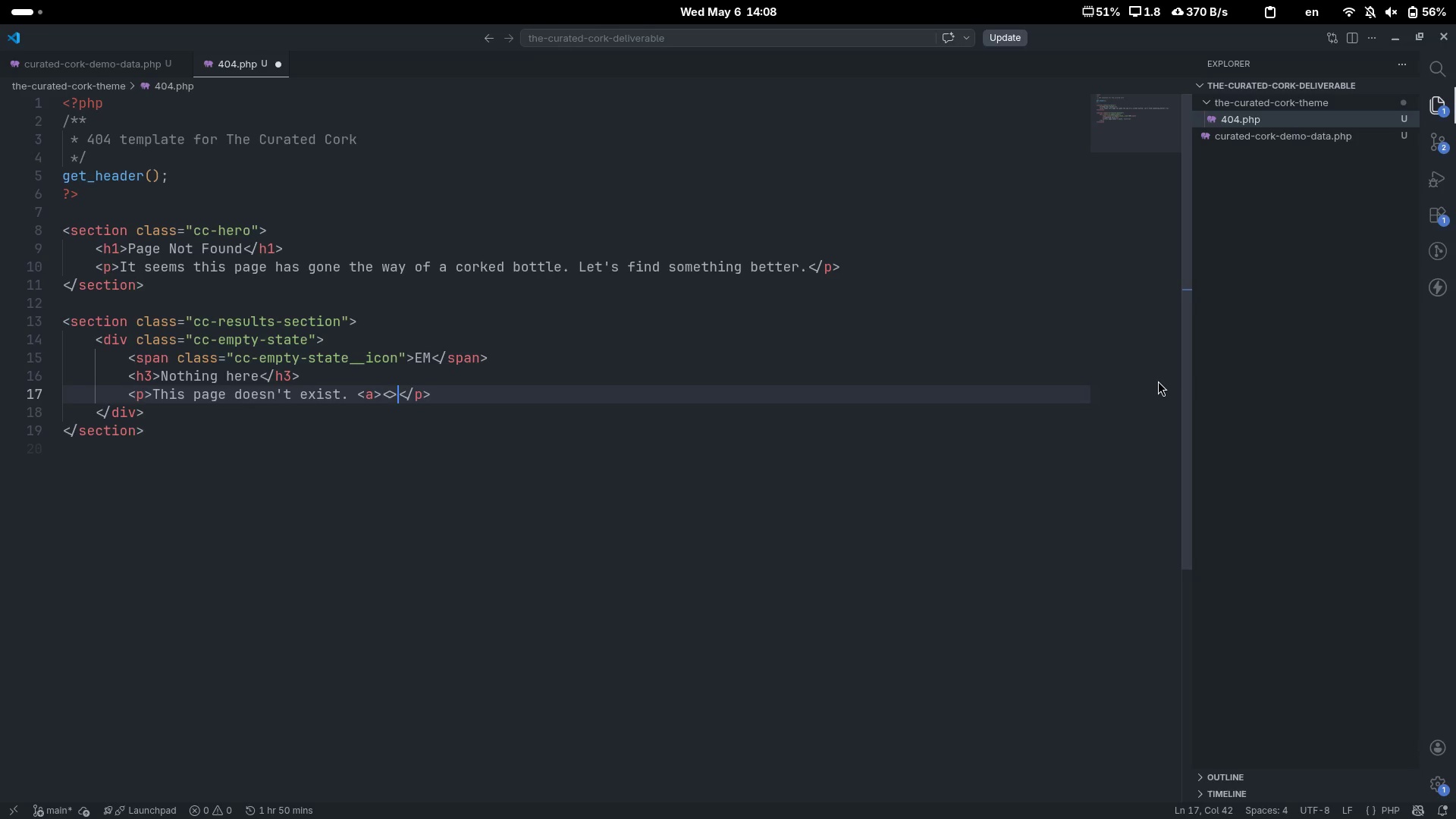 
key(ArrowLeft)
 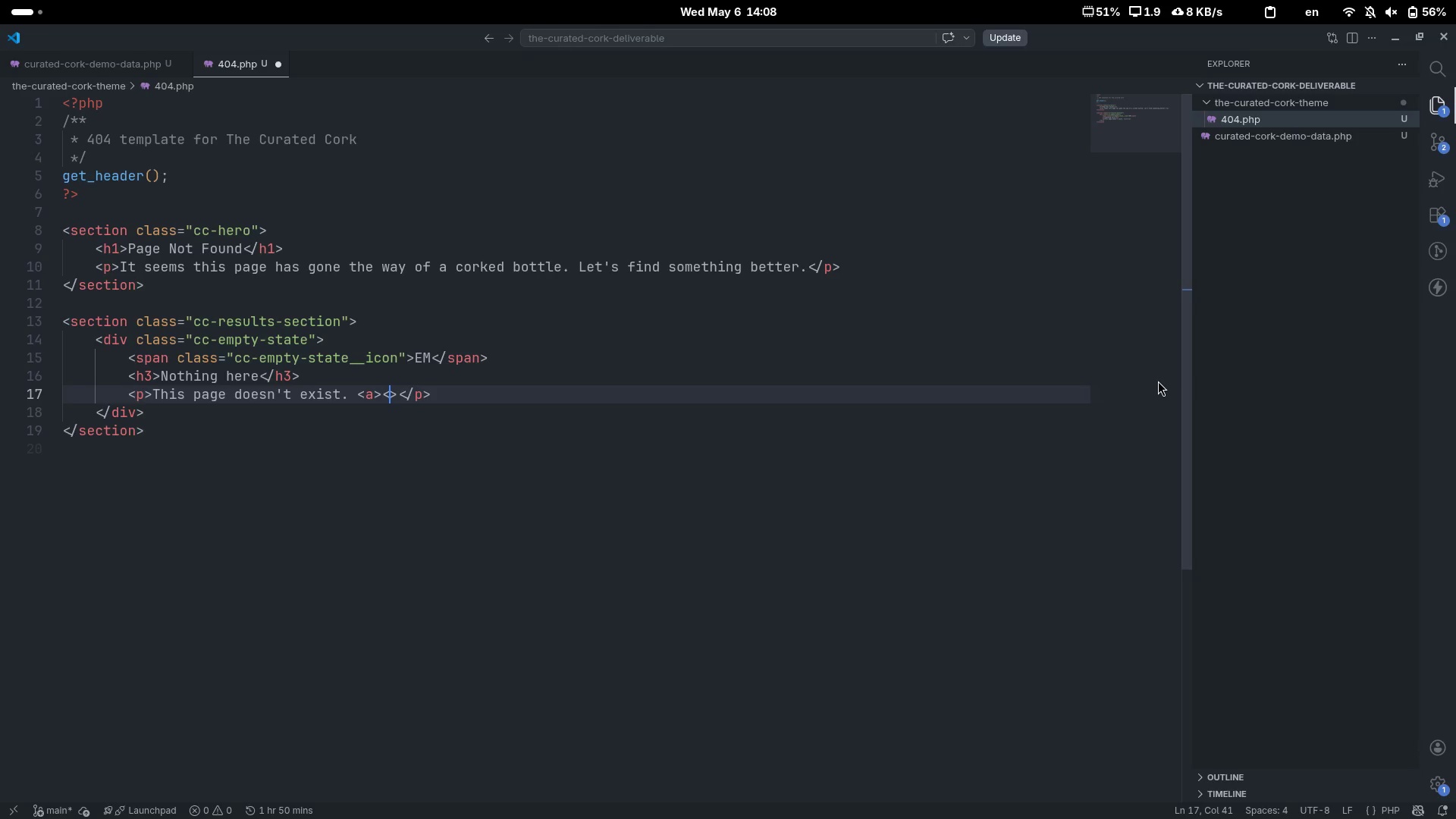 
key(Slash)
 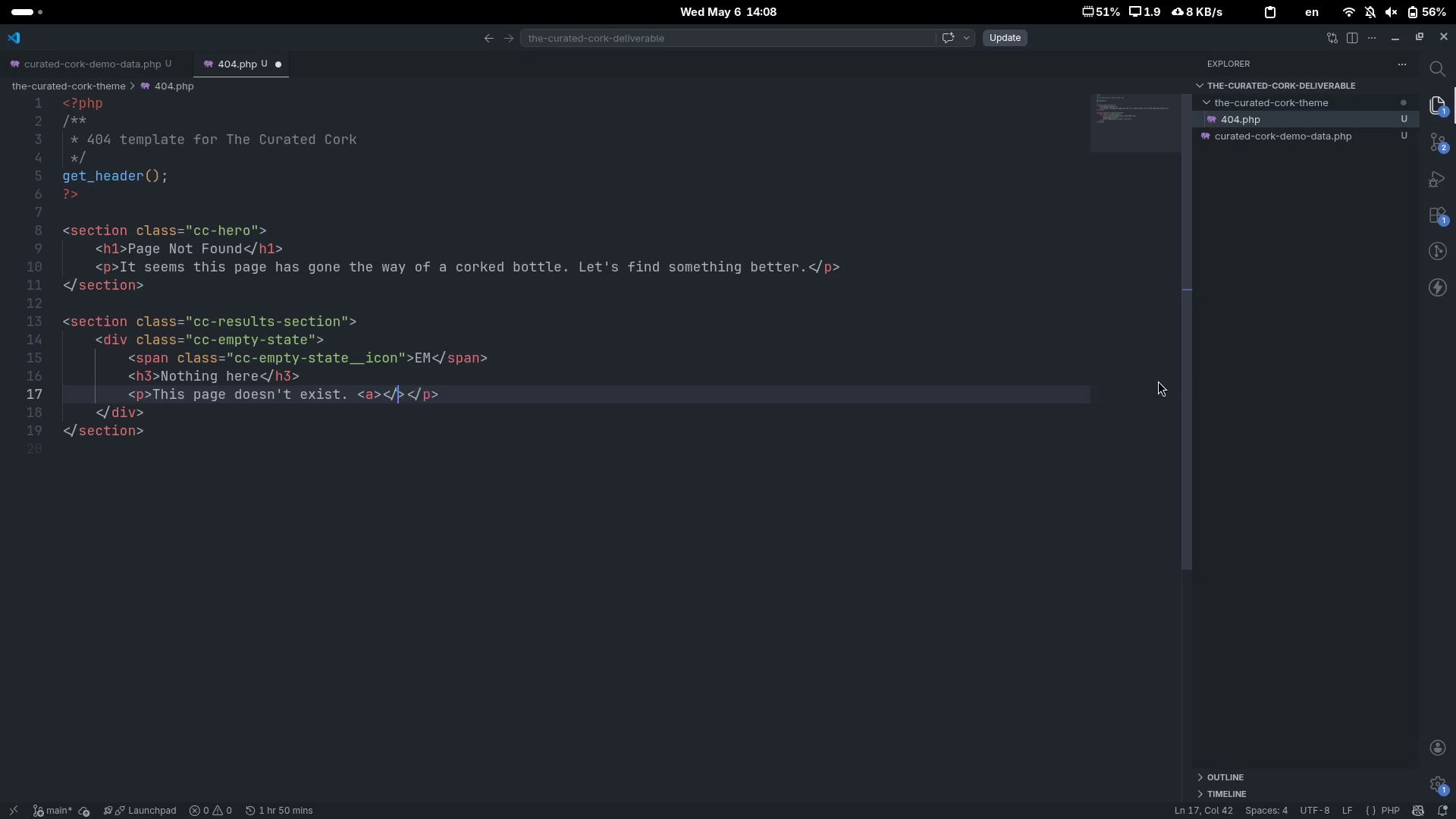 
key(A)
 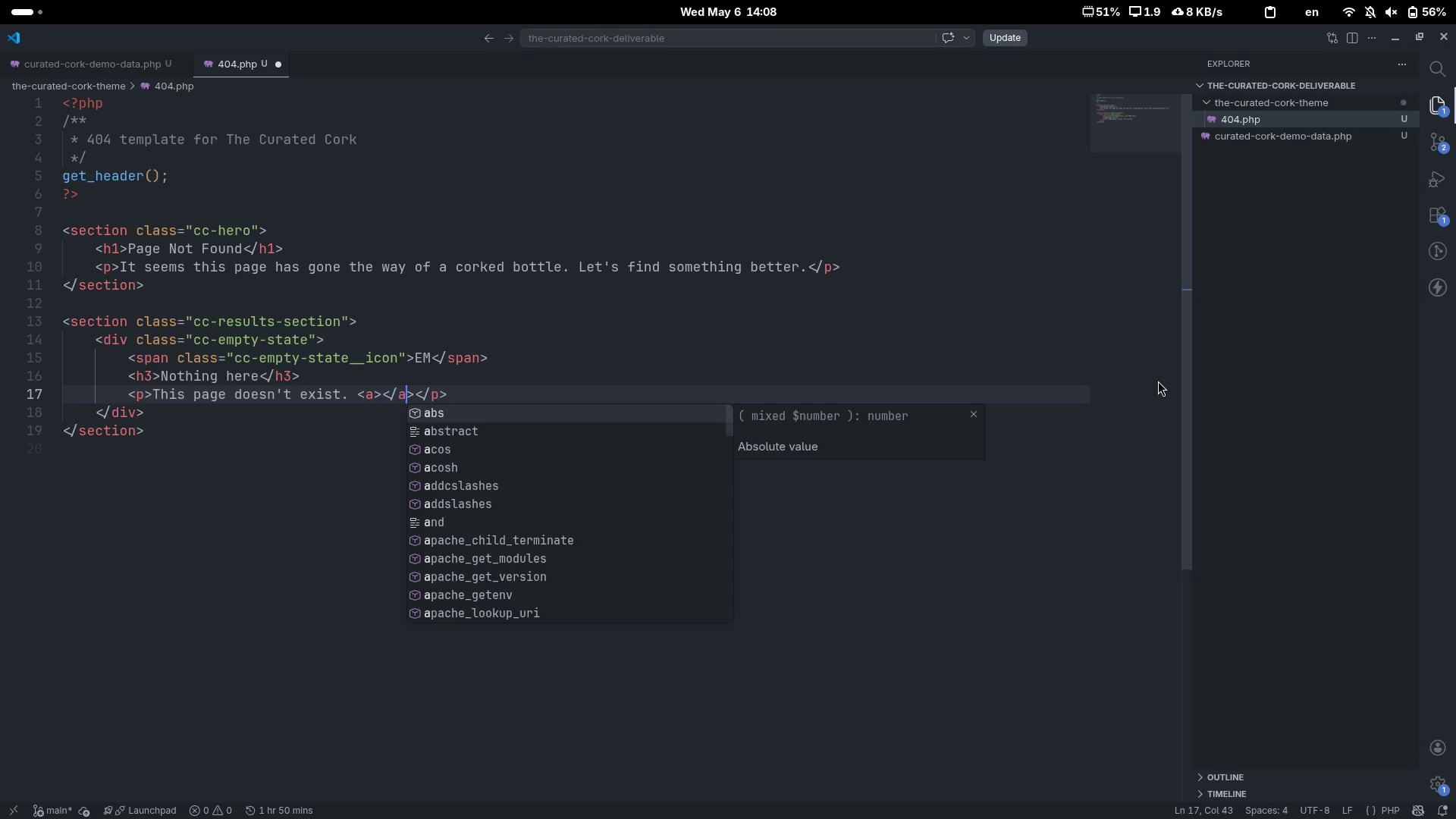 
key(ArrowLeft)
 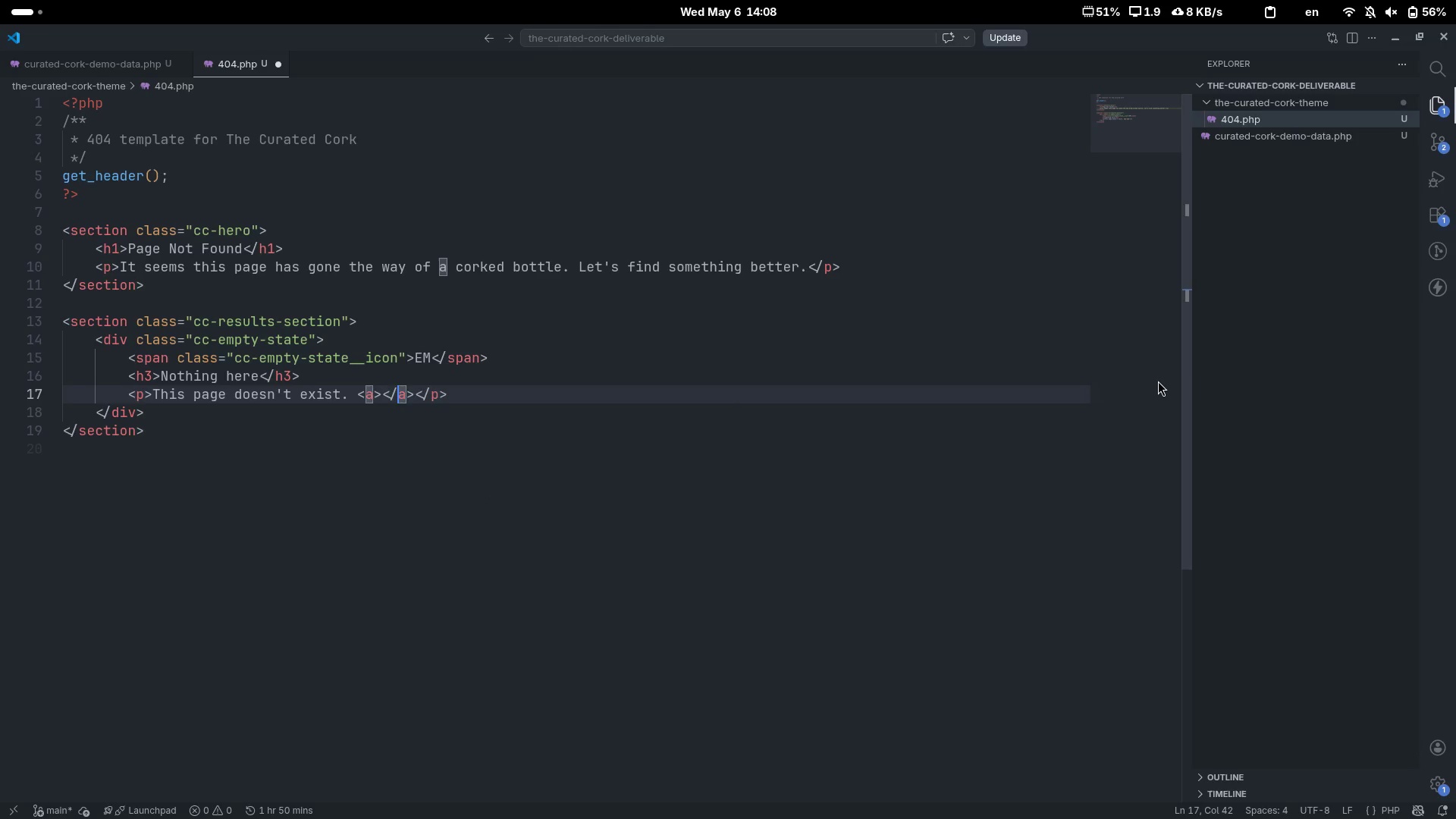 
key(ArrowLeft)
 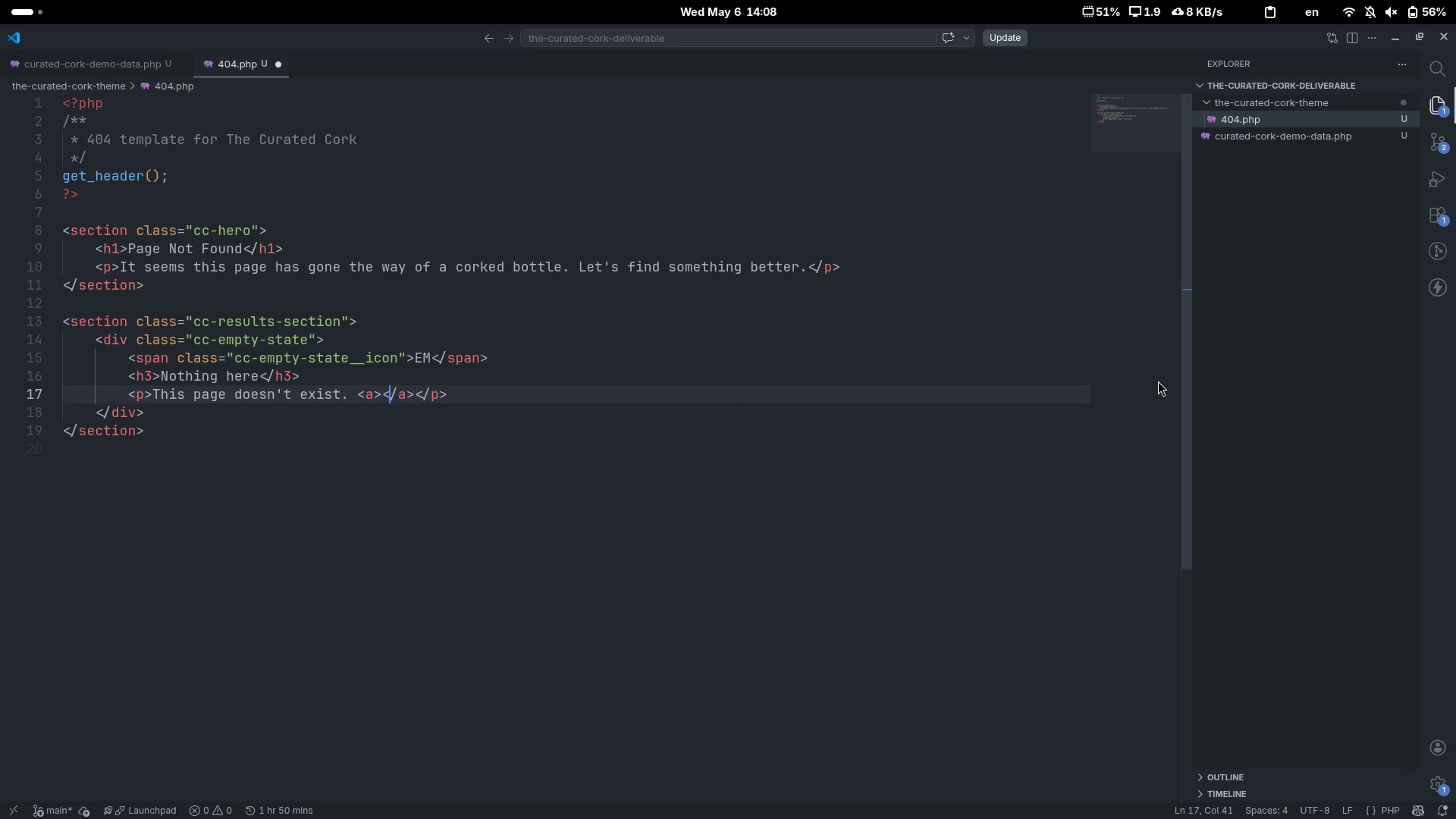 
key(ArrowLeft)
 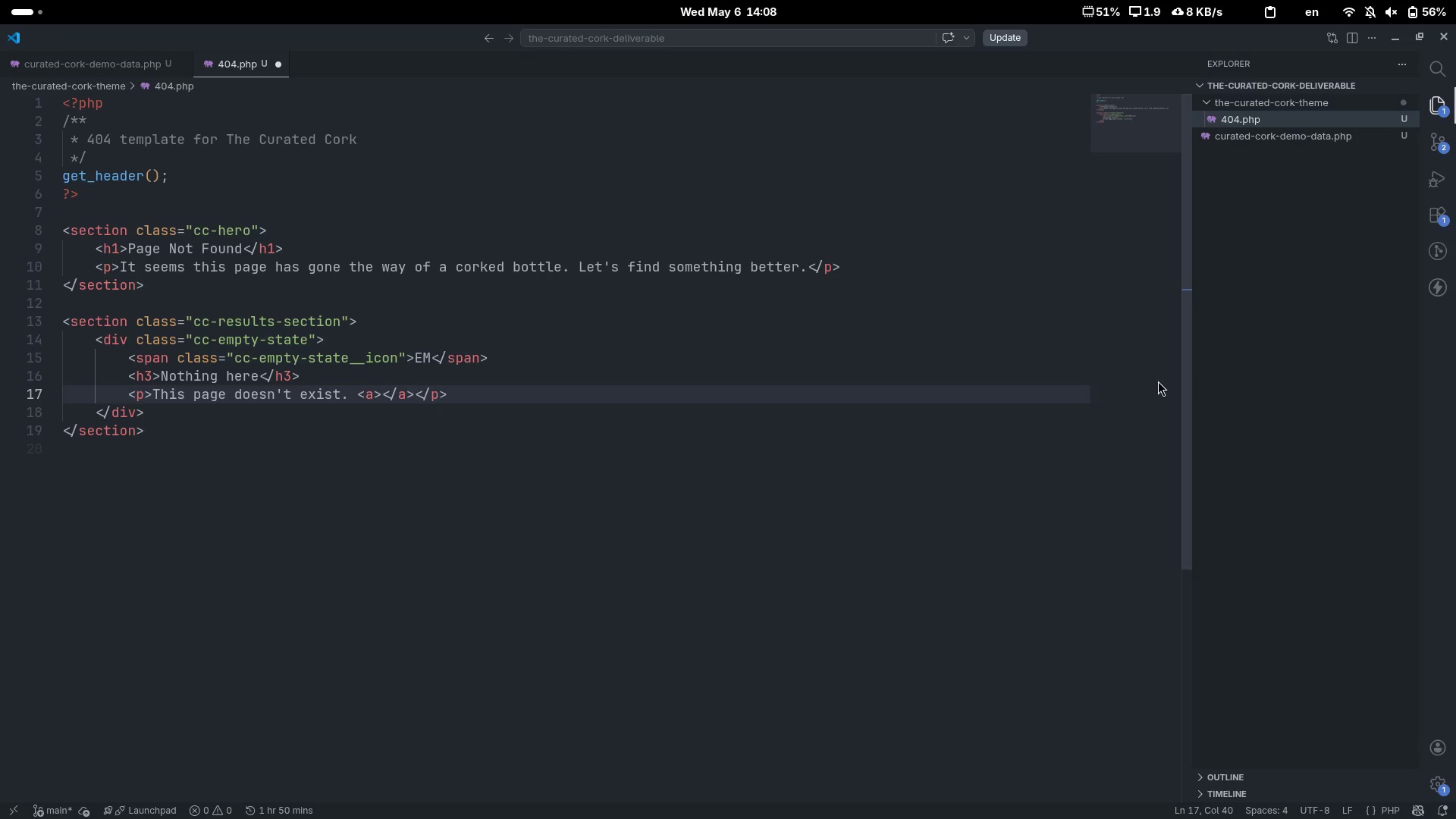 
key(ArrowLeft)
 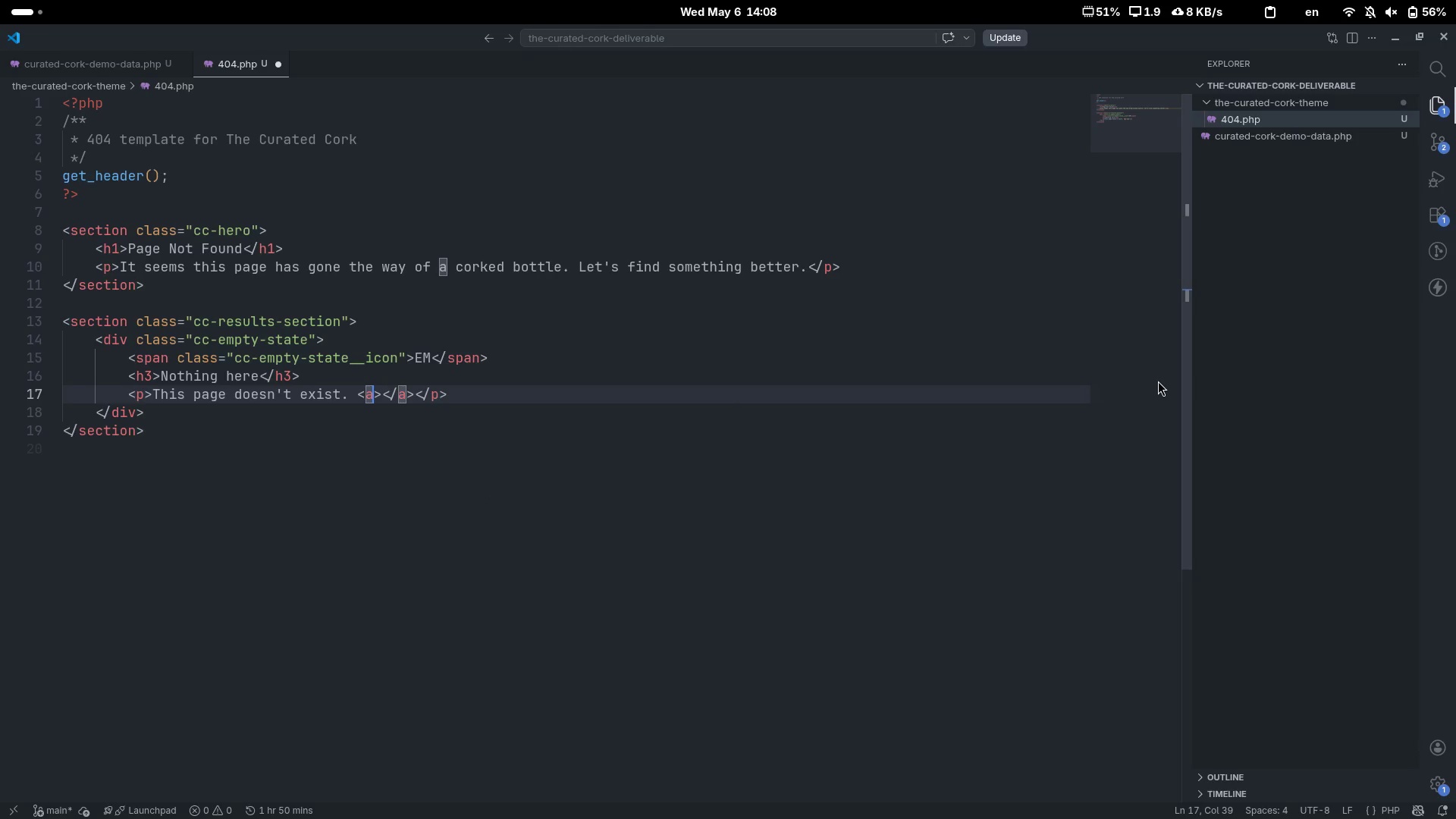 
type( href="")
 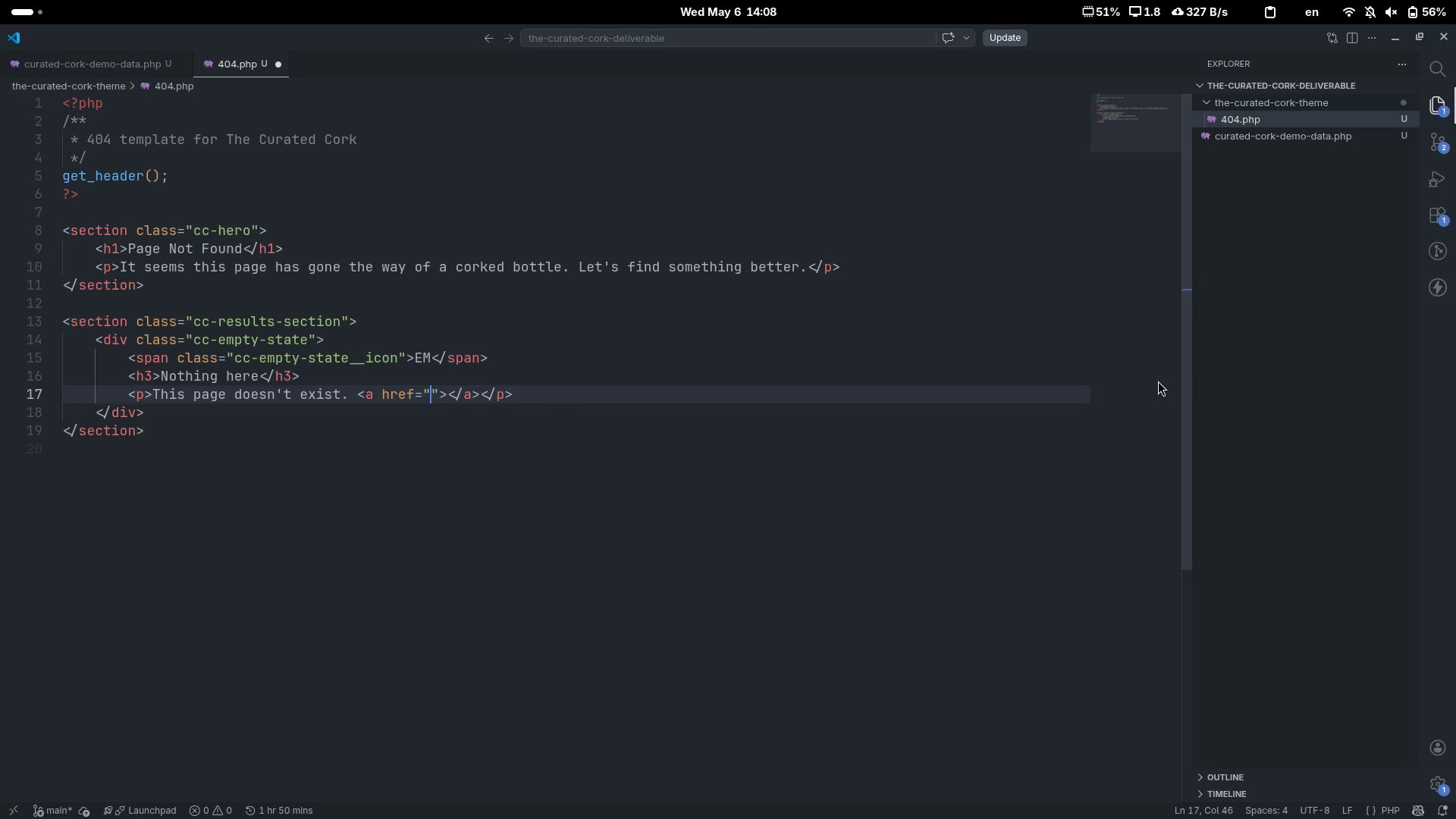 
 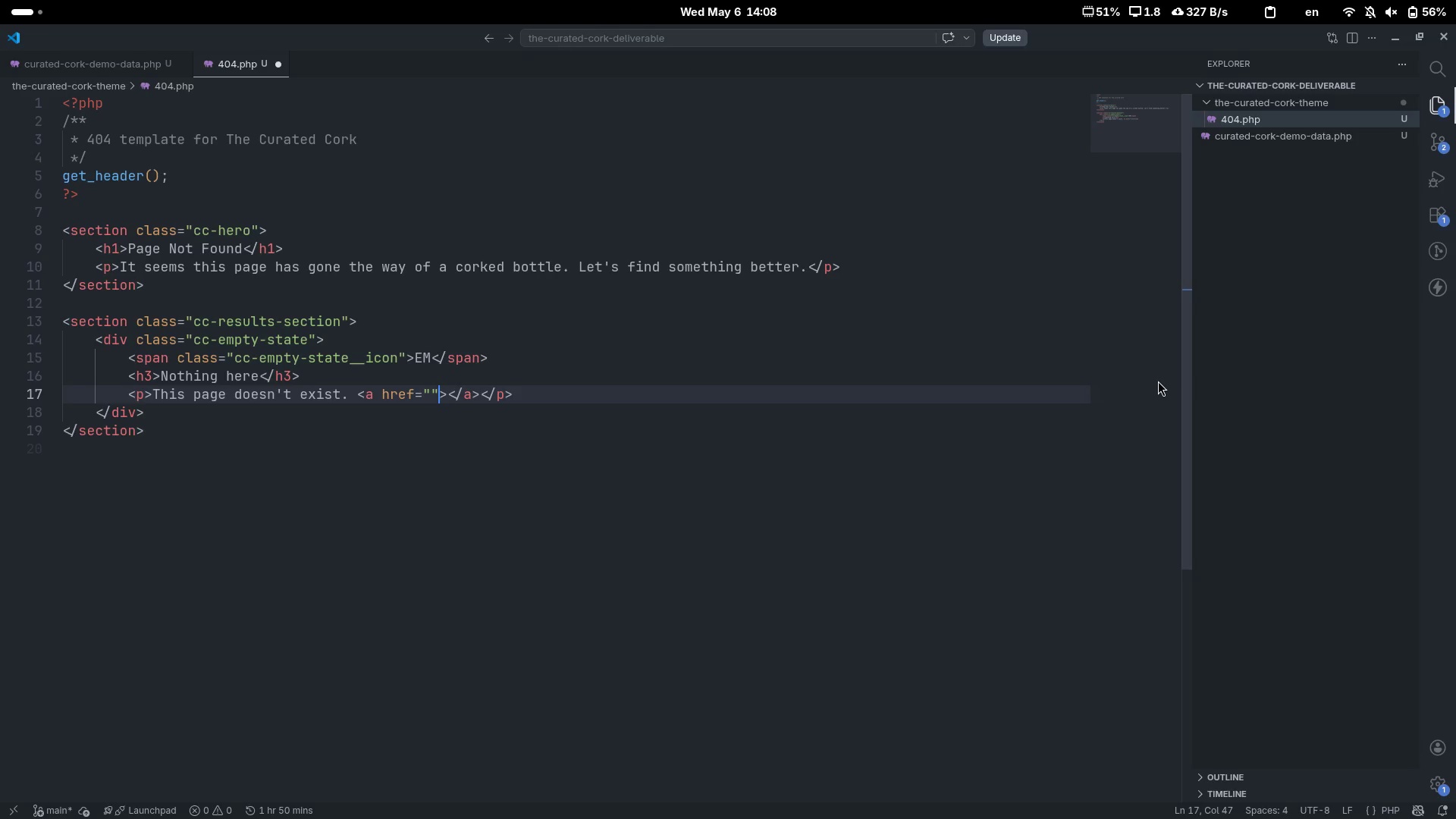 
key(ArrowLeft)
 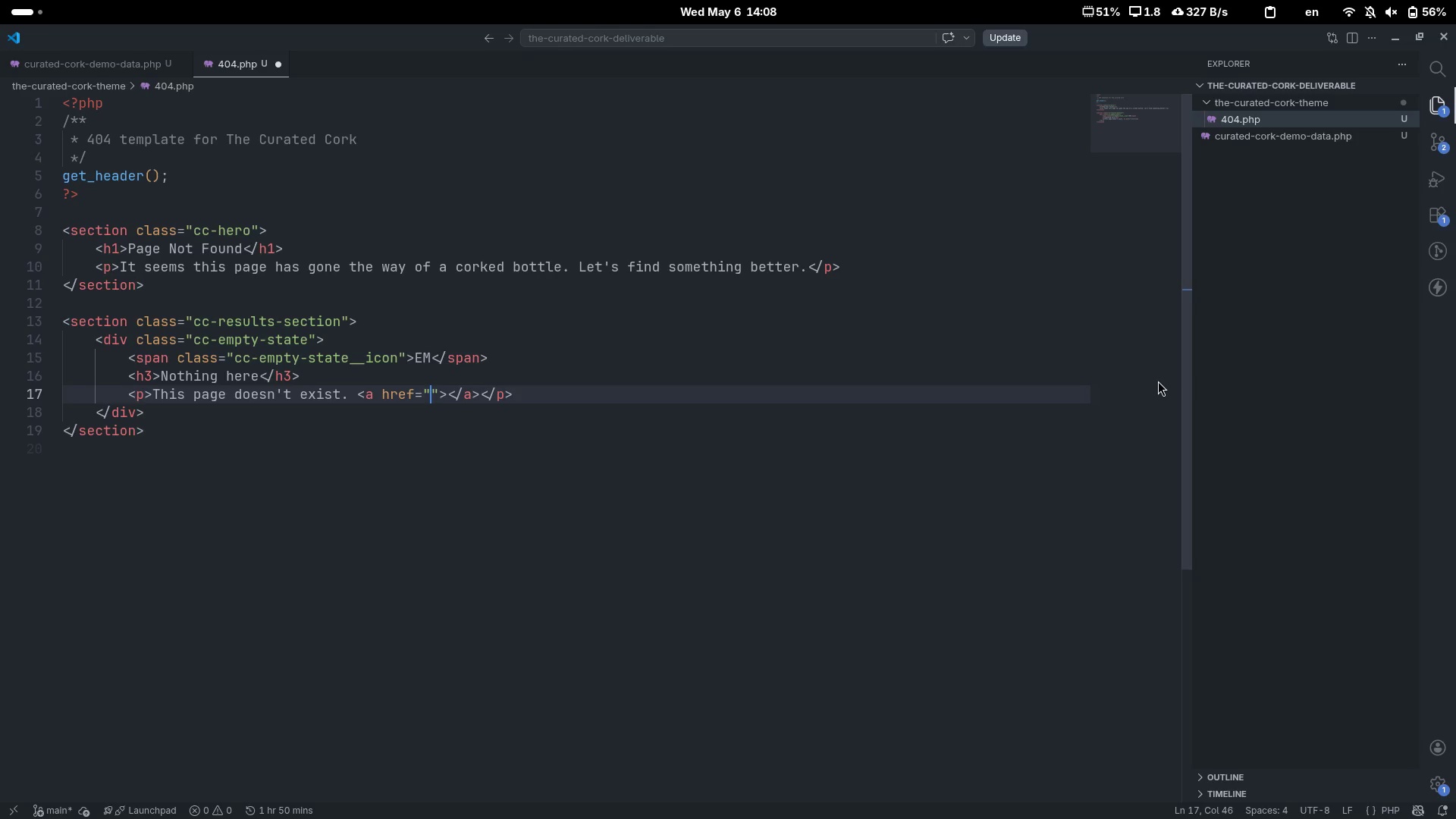 
key(Shift+Slash)
 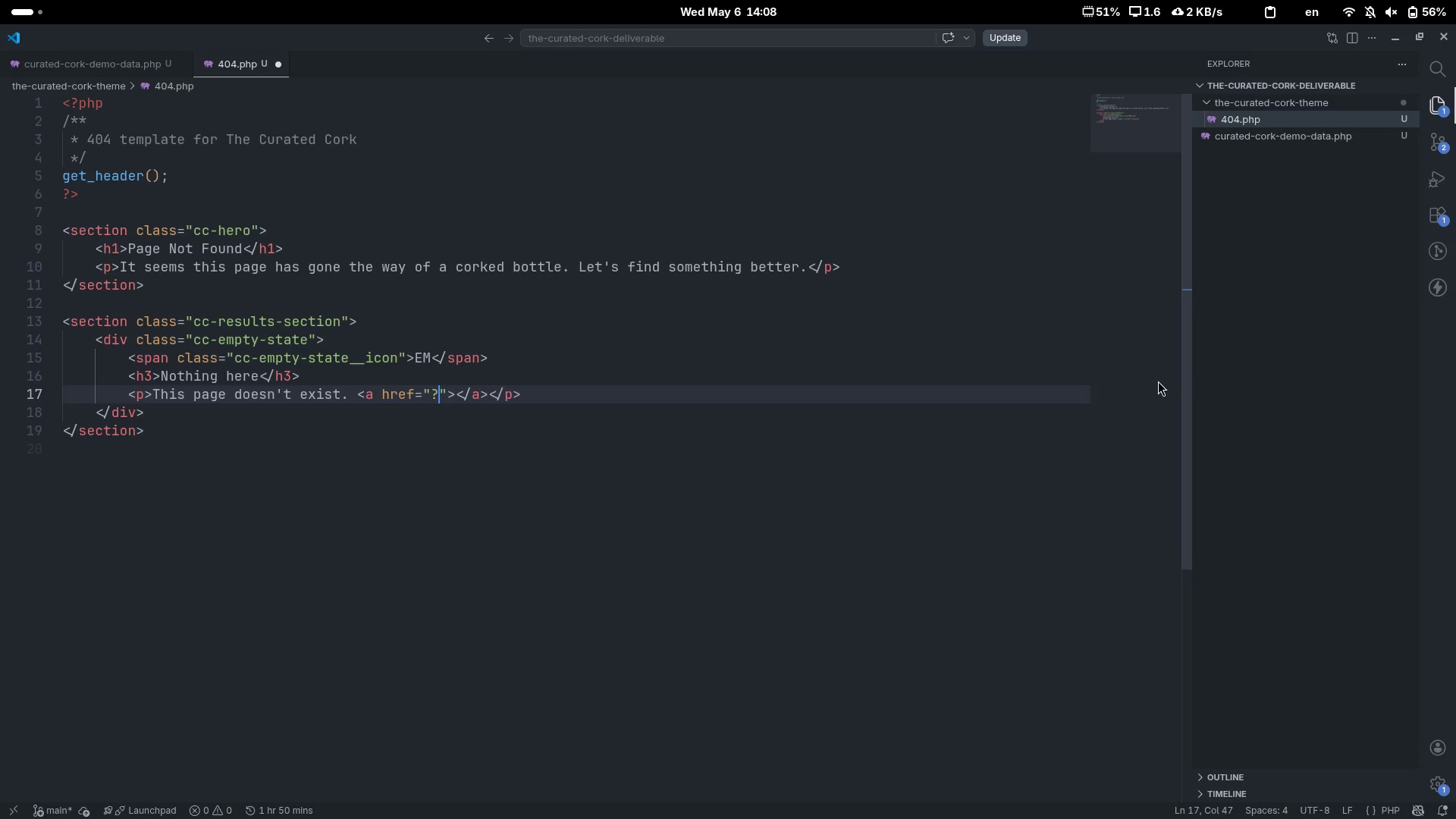 
key(Shift+Period)
 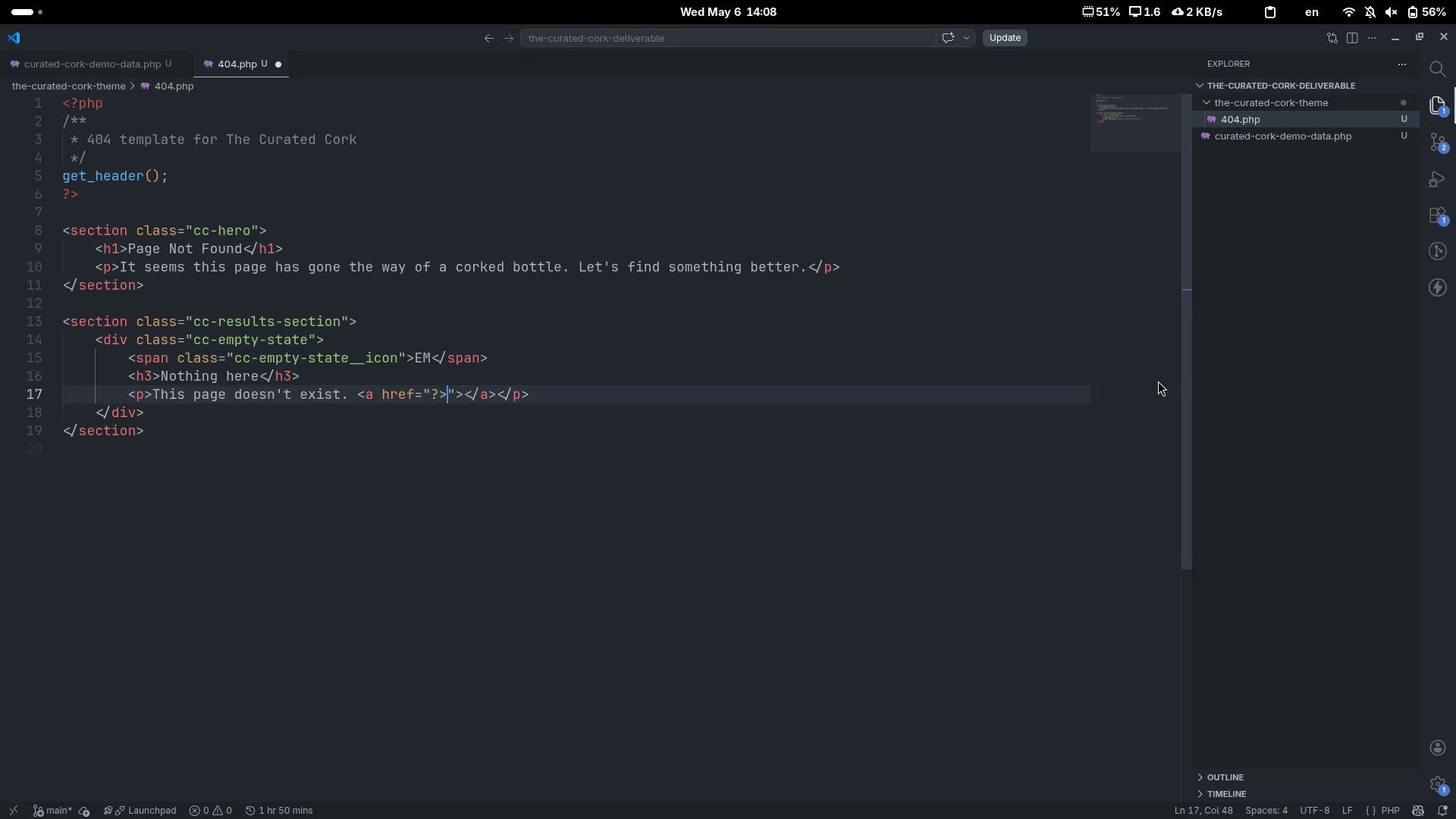 
key(Backspace)
 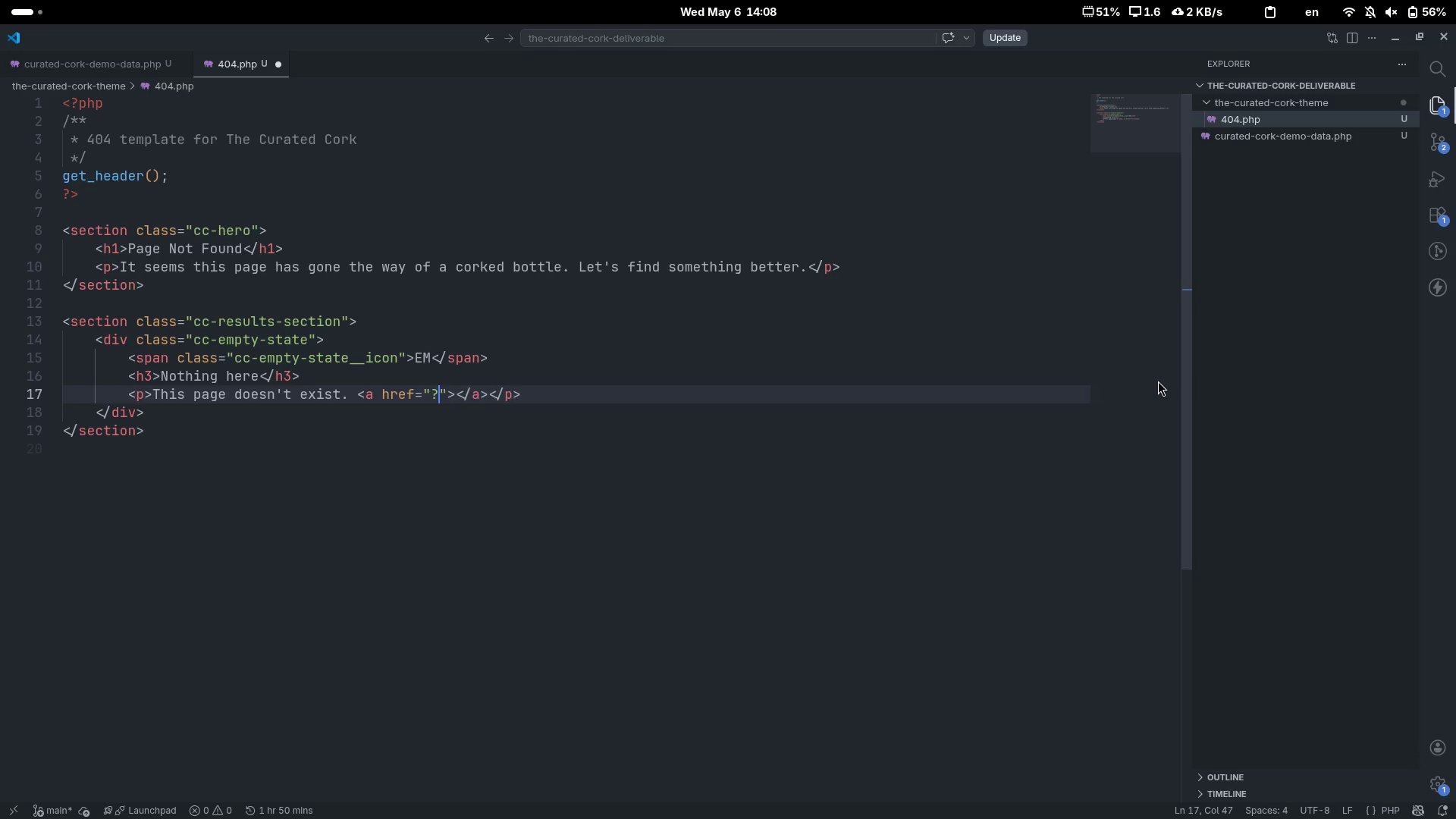 
key(Backspace)
 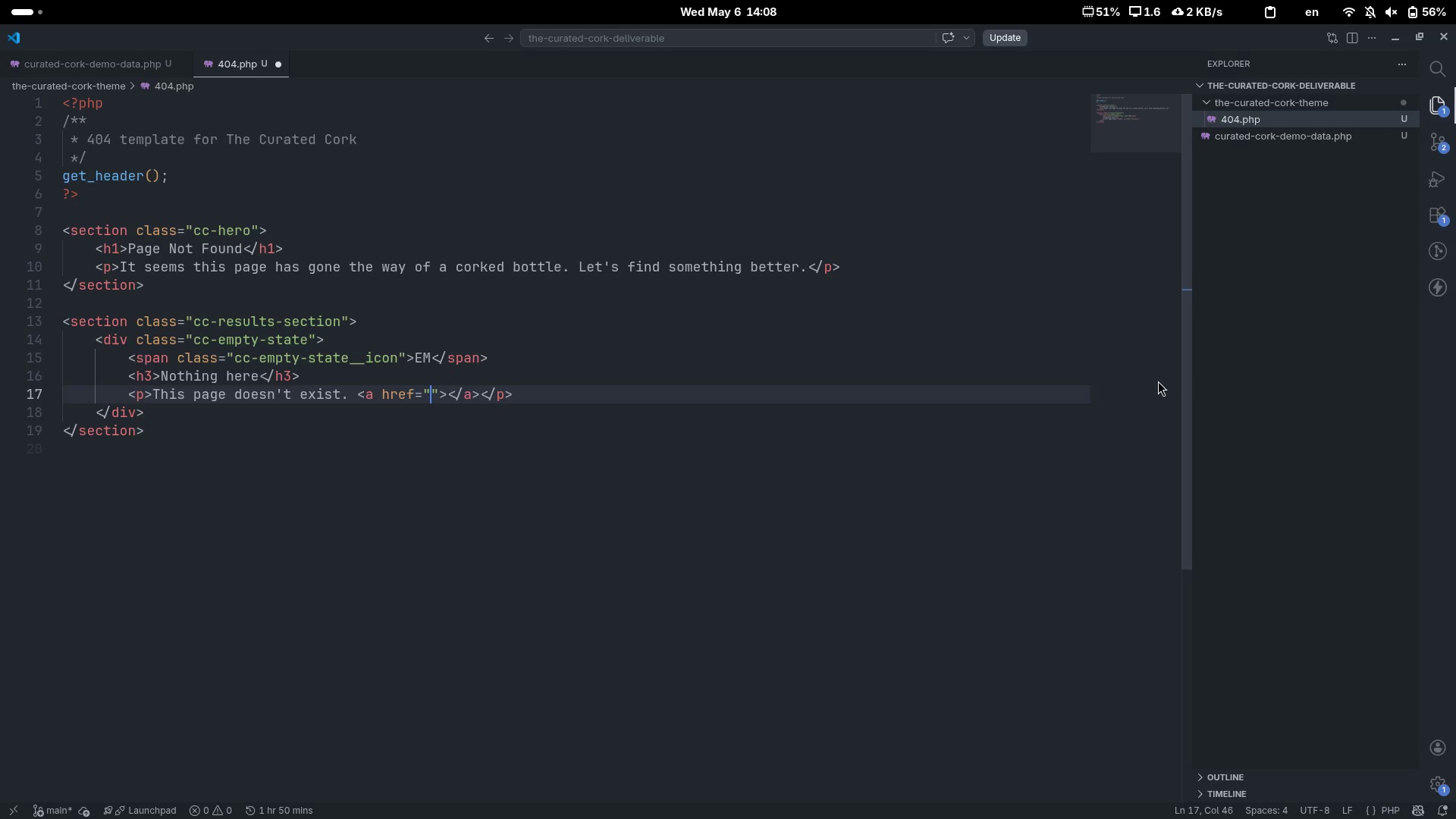 
key(Shift+Period)
 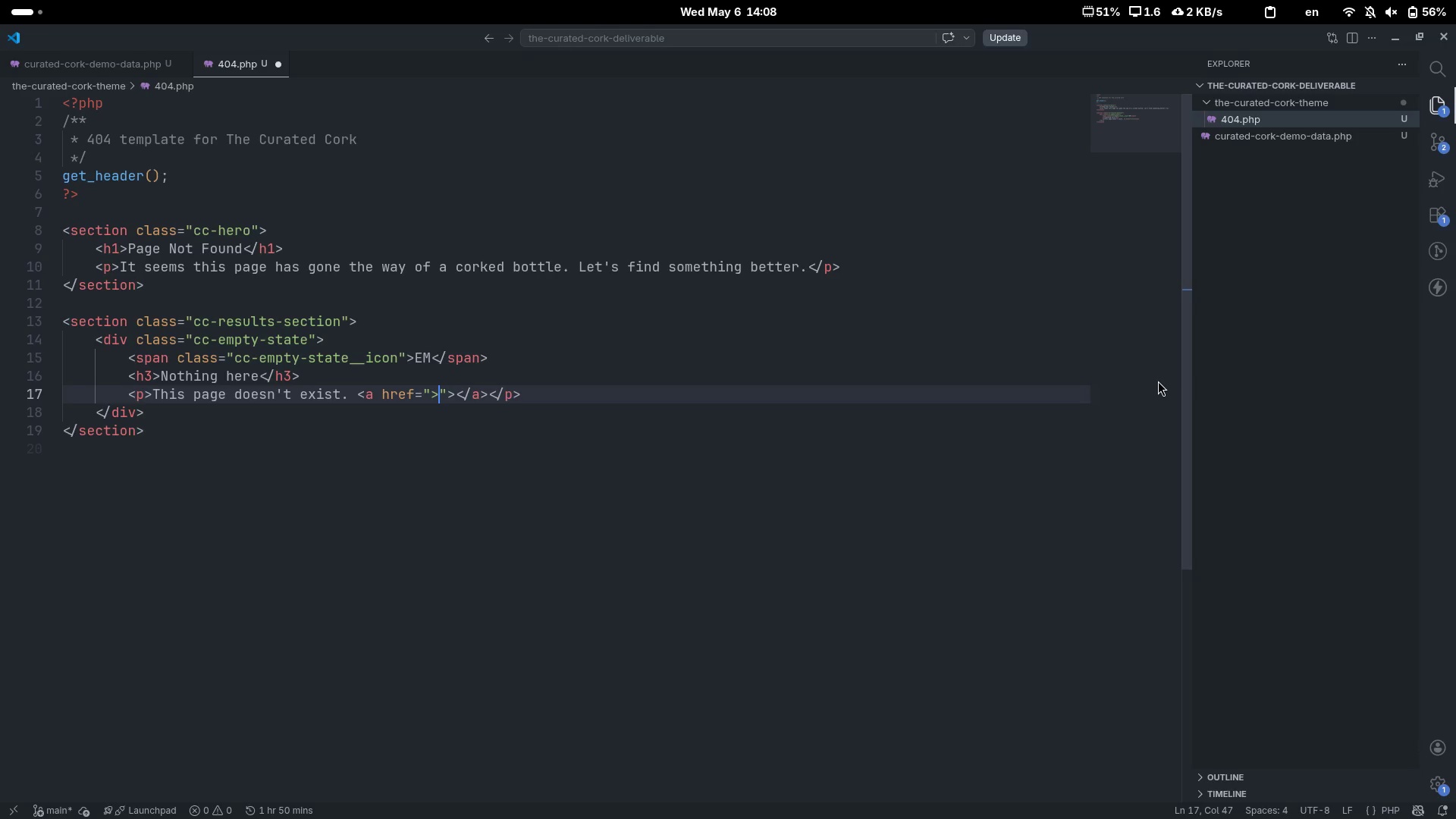 
key(Shift+Slash)
 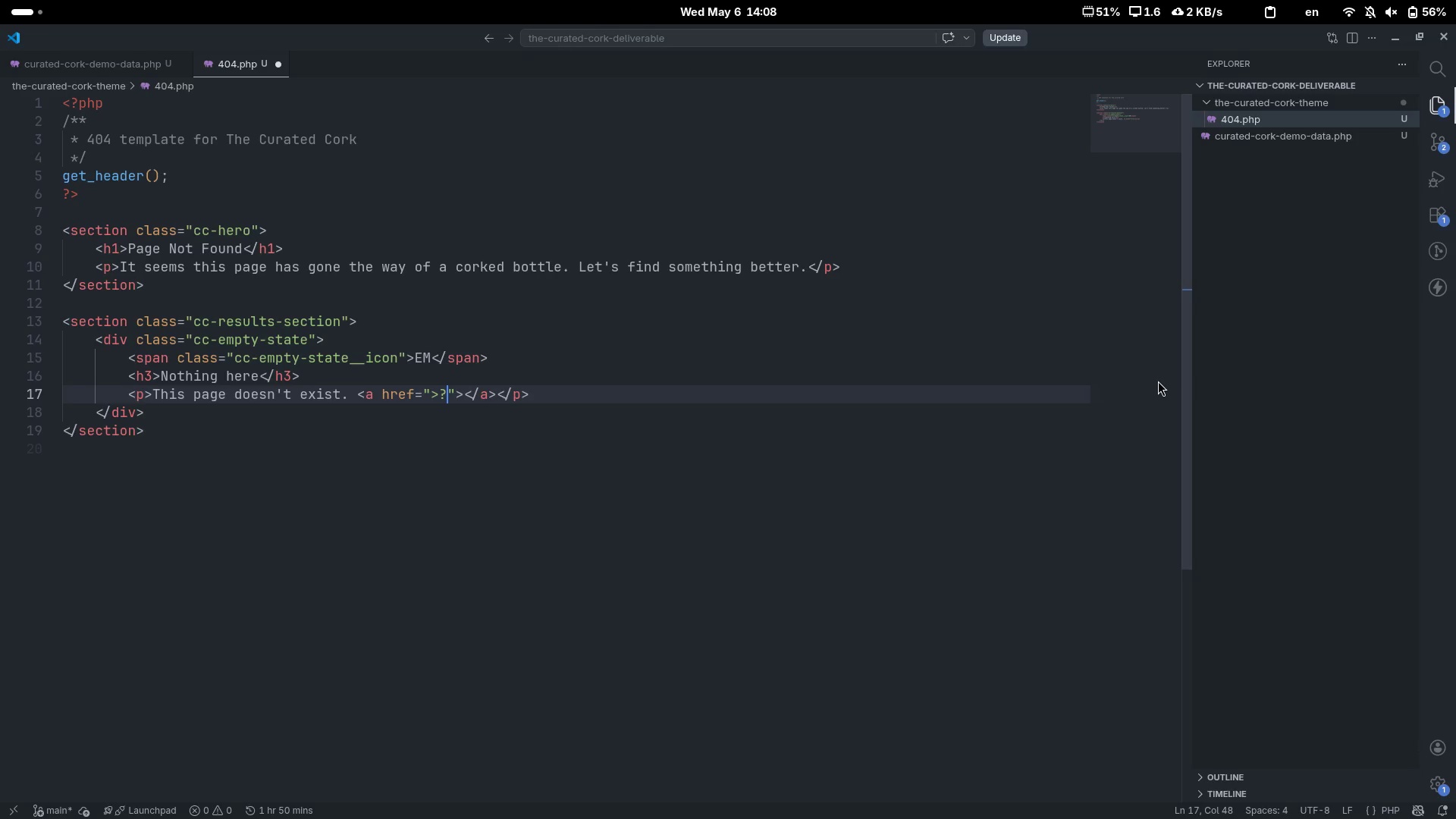 
key(Backspace)
 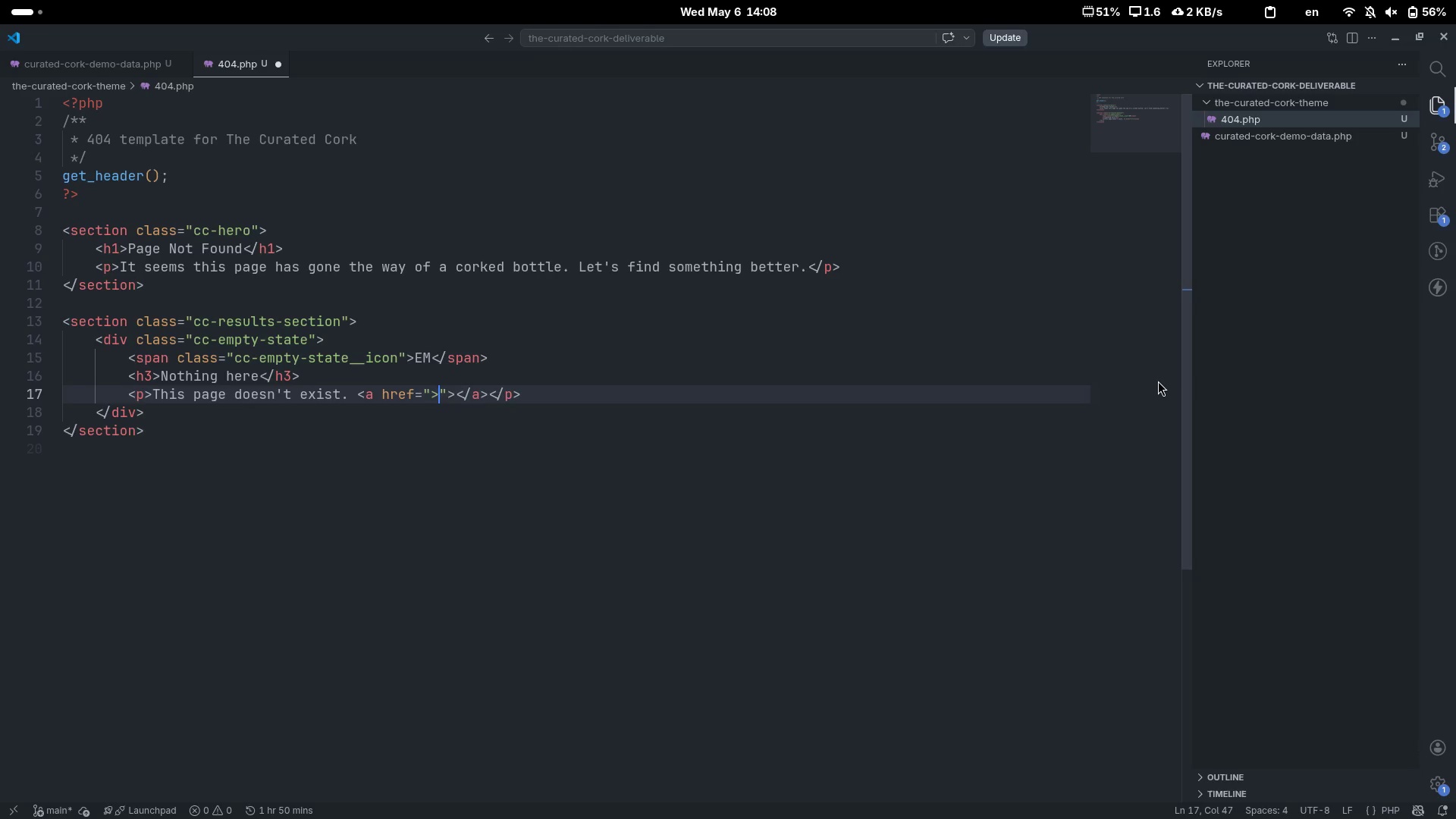 
key(Backspace)
 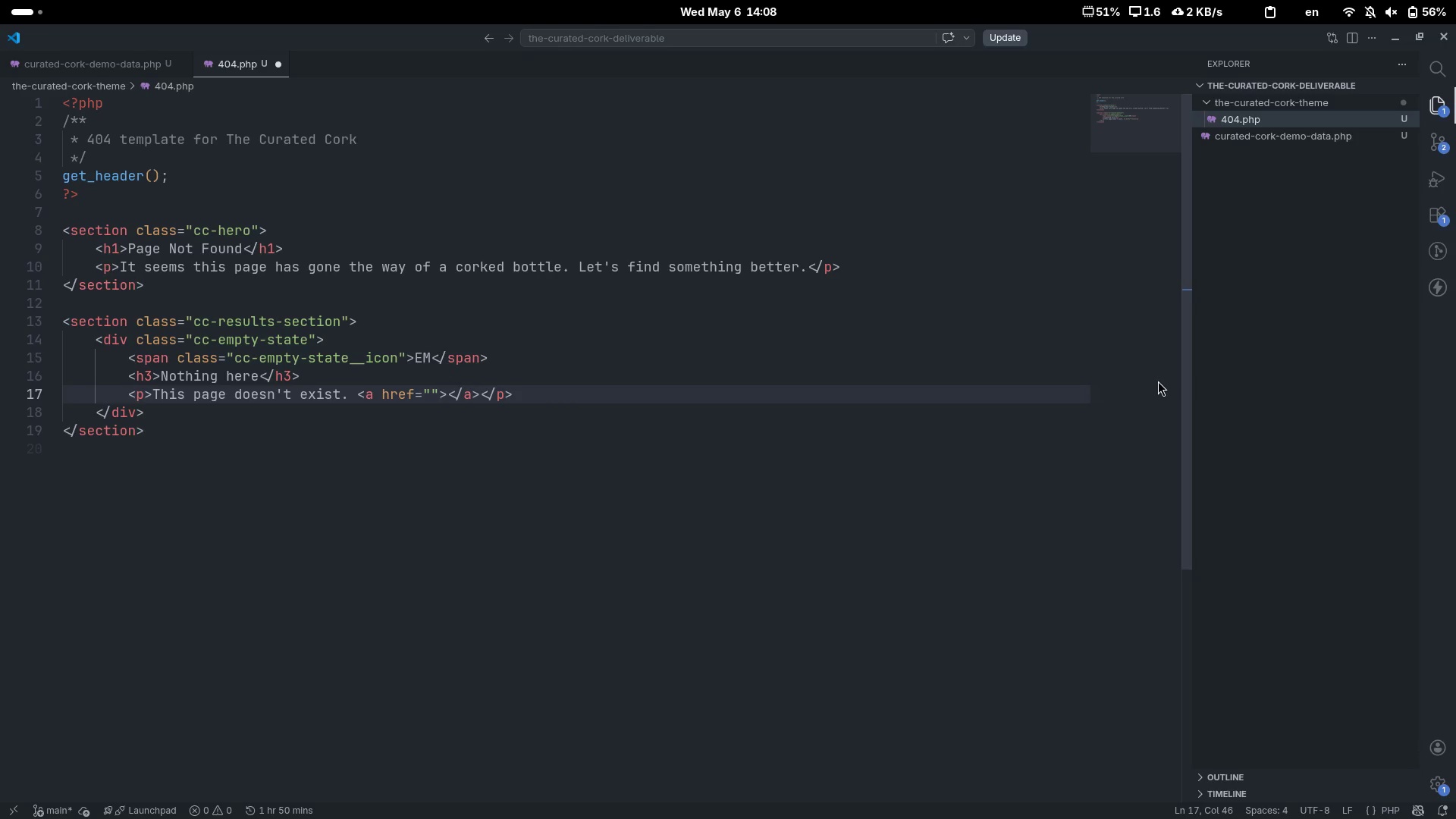 
key(Shift+Comma)
 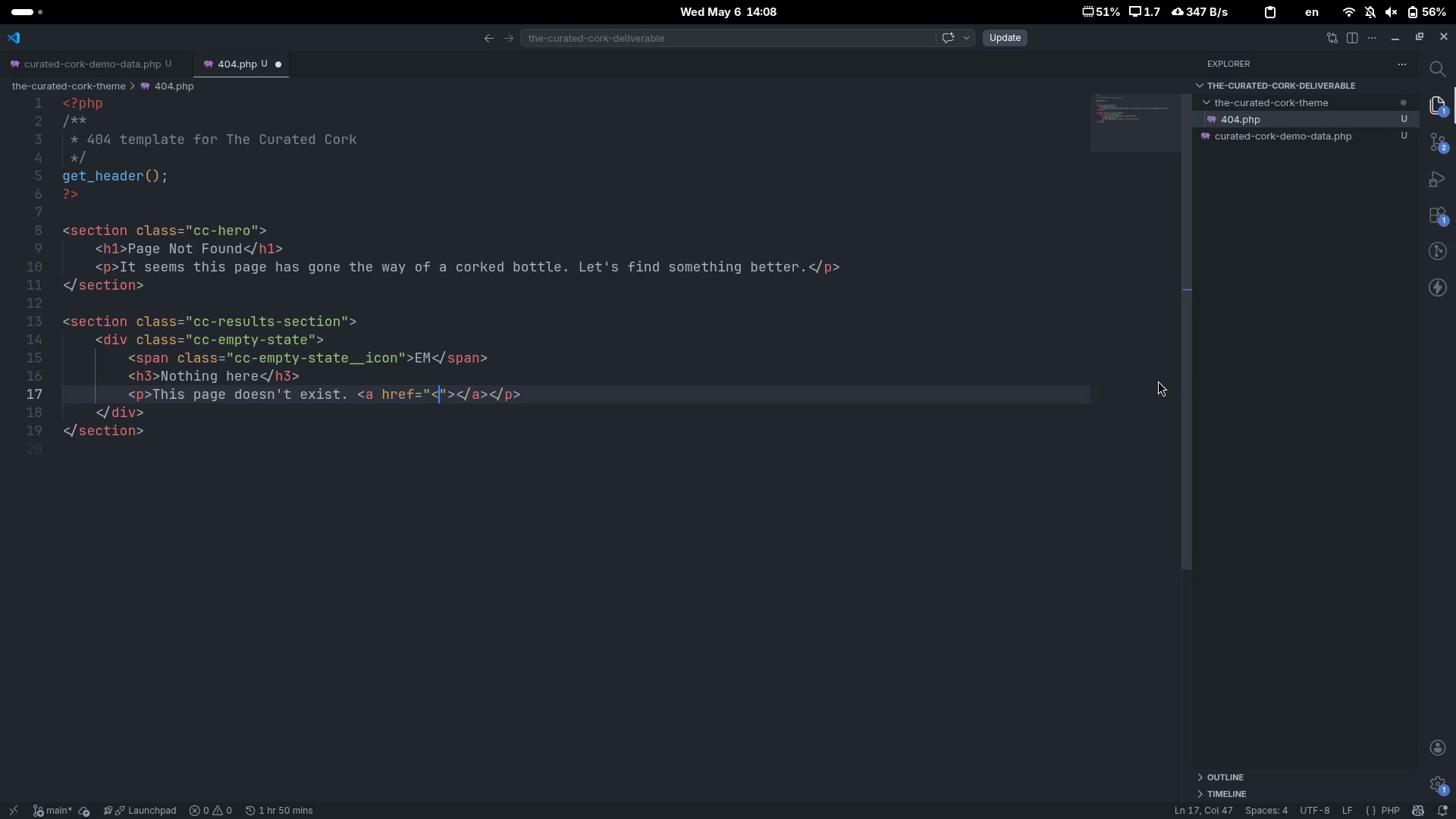 
key(Shift+Slash)
 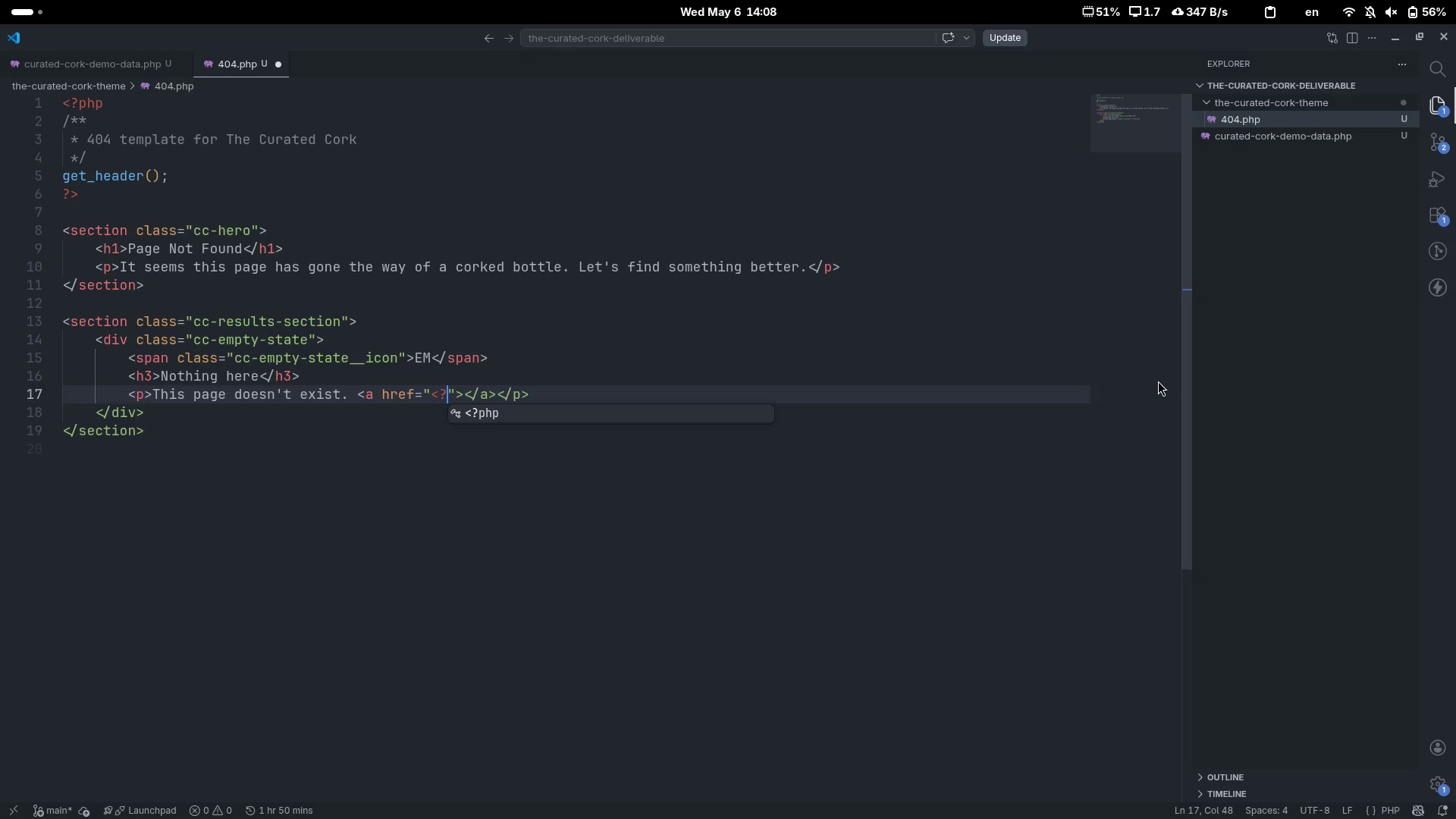 
key(Tab)
 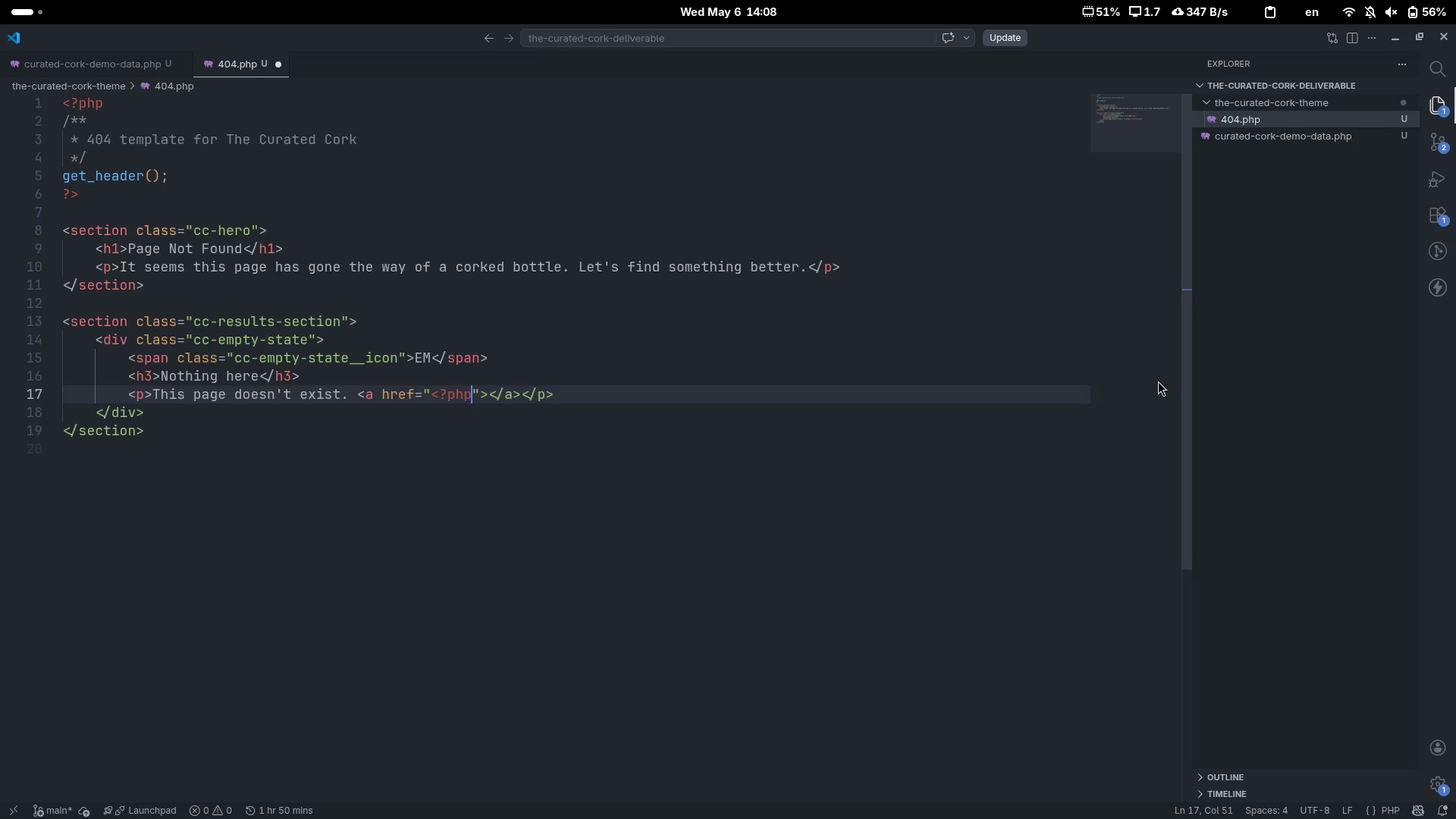 
key(Space)
 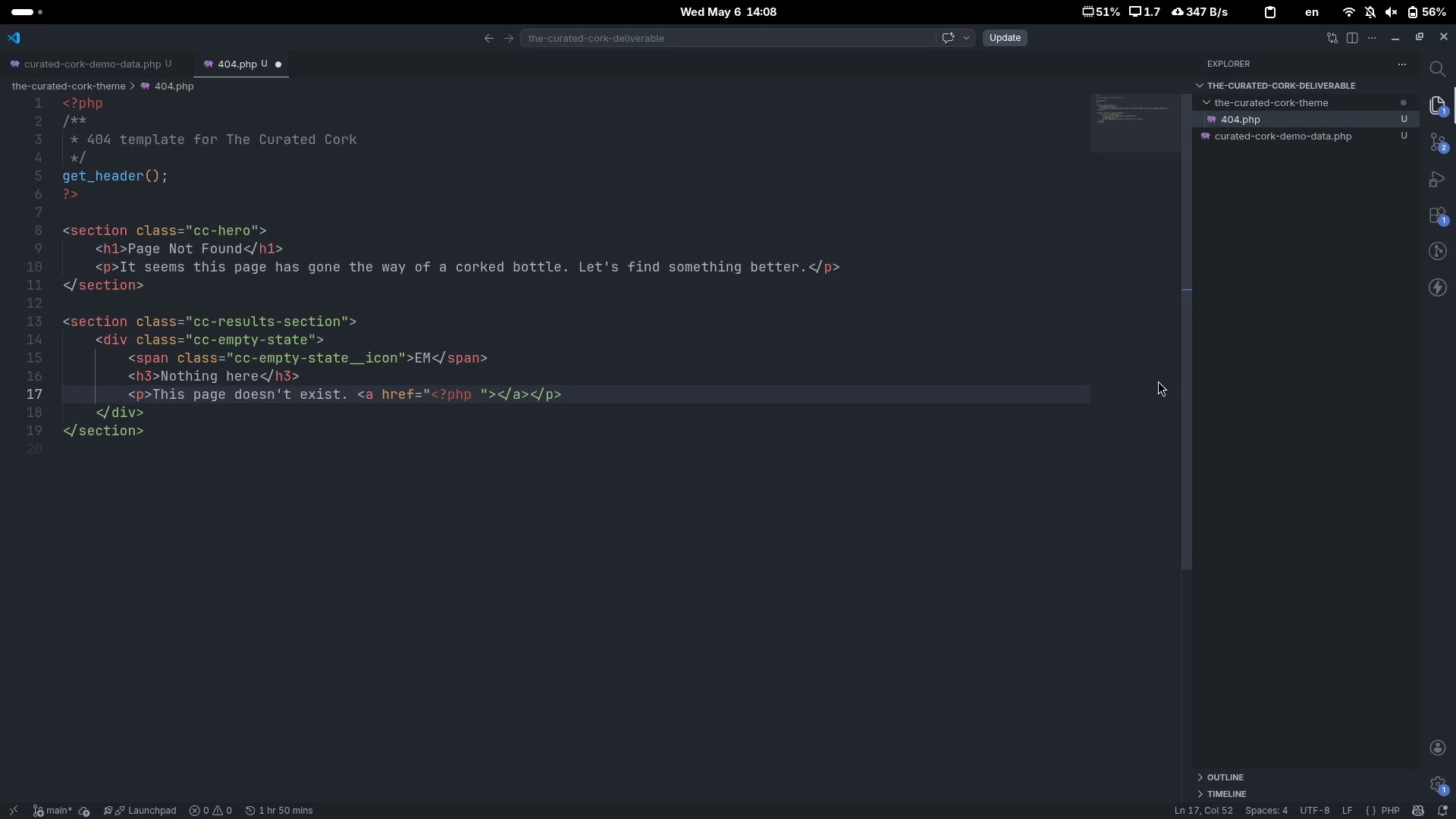 
key(Shift+Slash)
 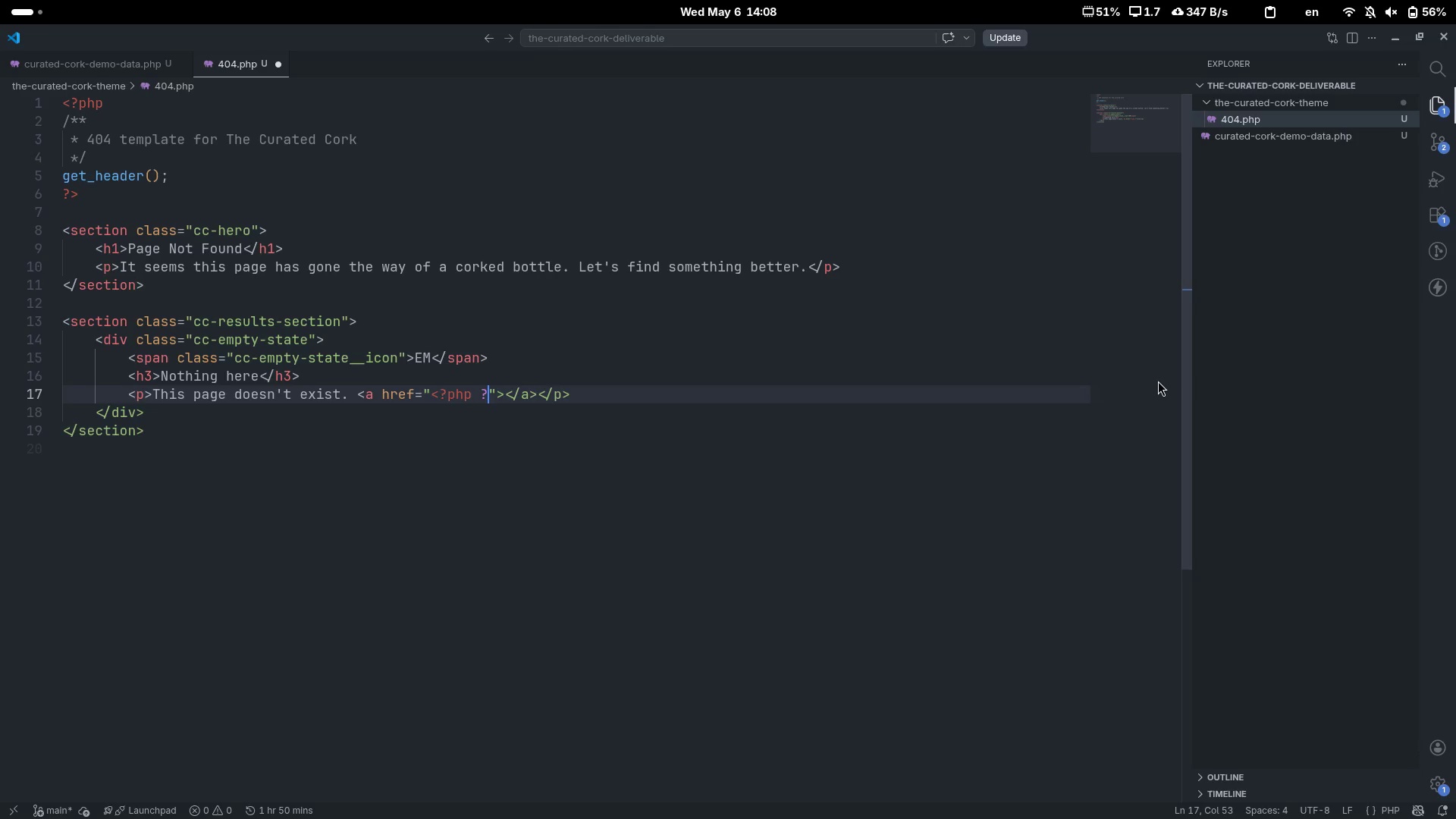 
key(Shift+Period)
 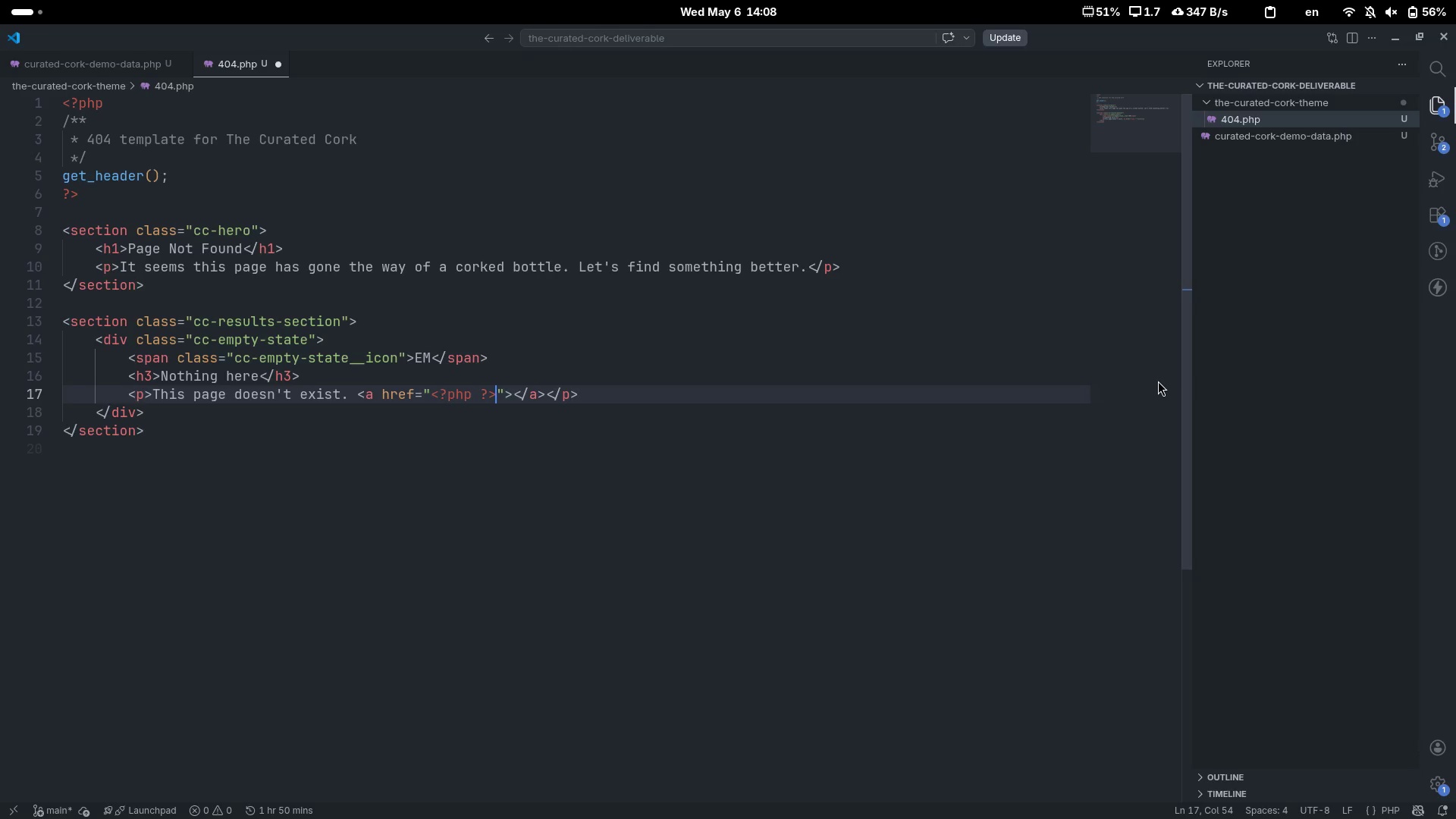 
key(ArrowLeft)
 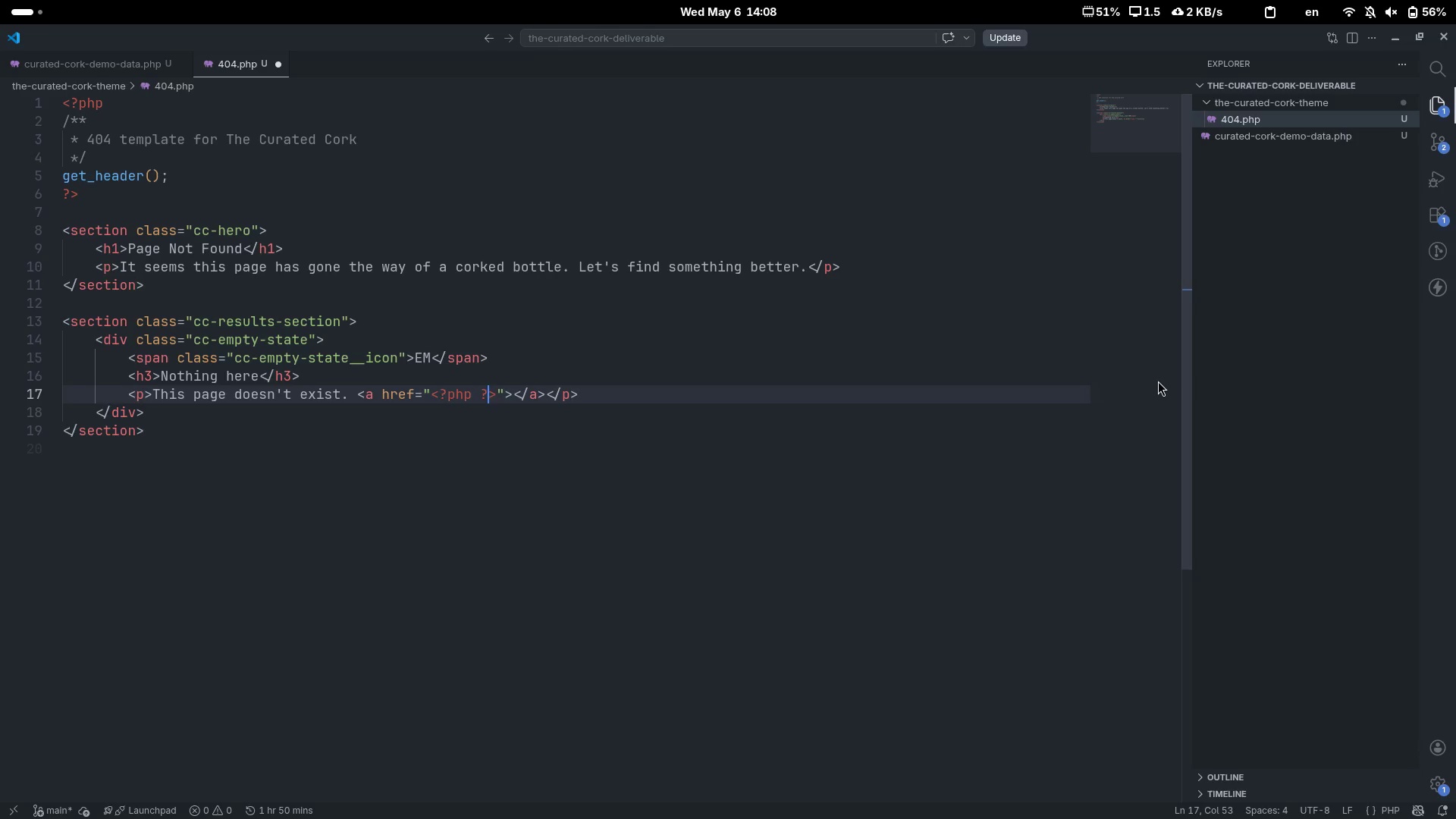 
key(ArrowLeft)
 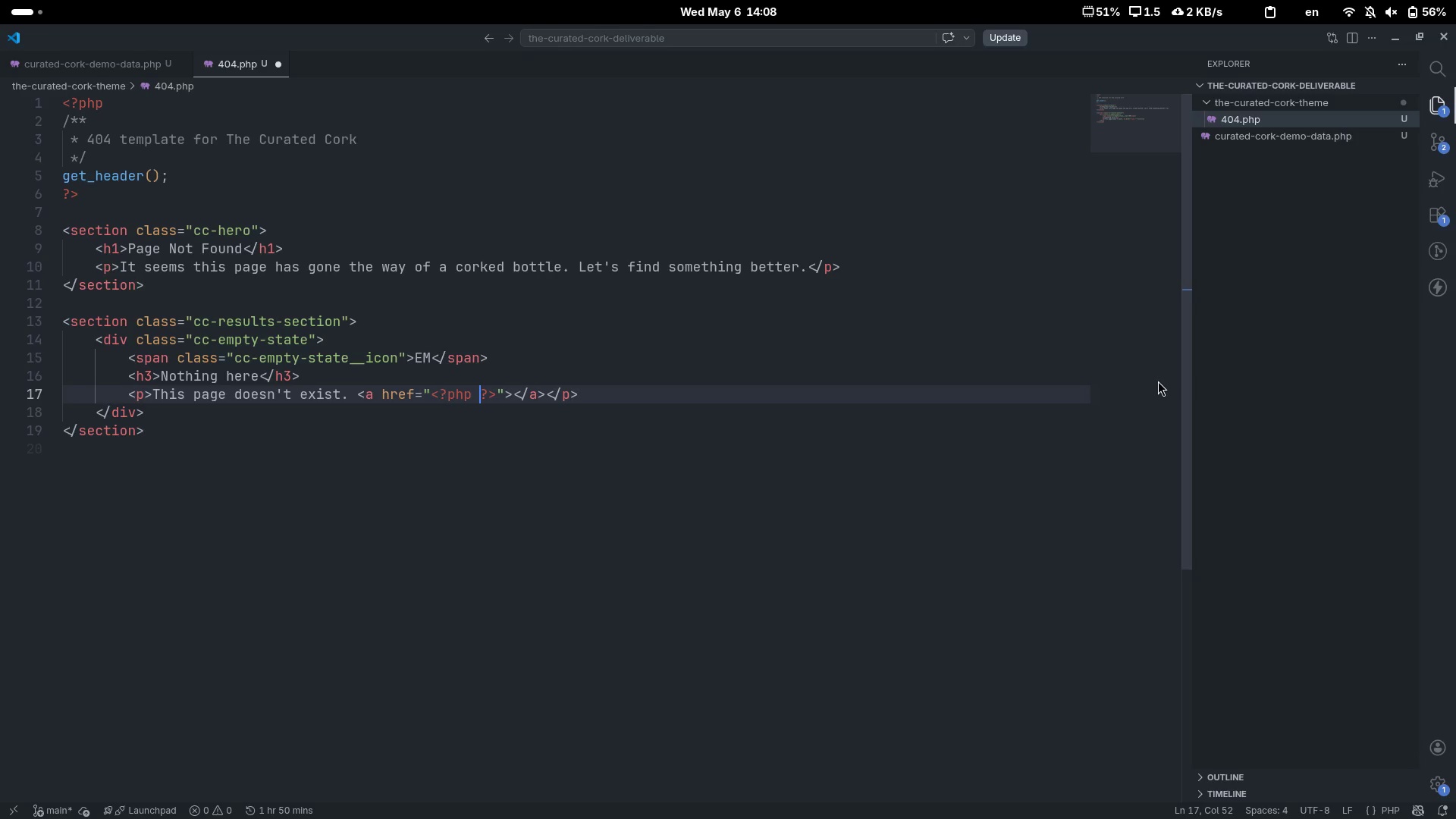 
key(ArrowLeft)
 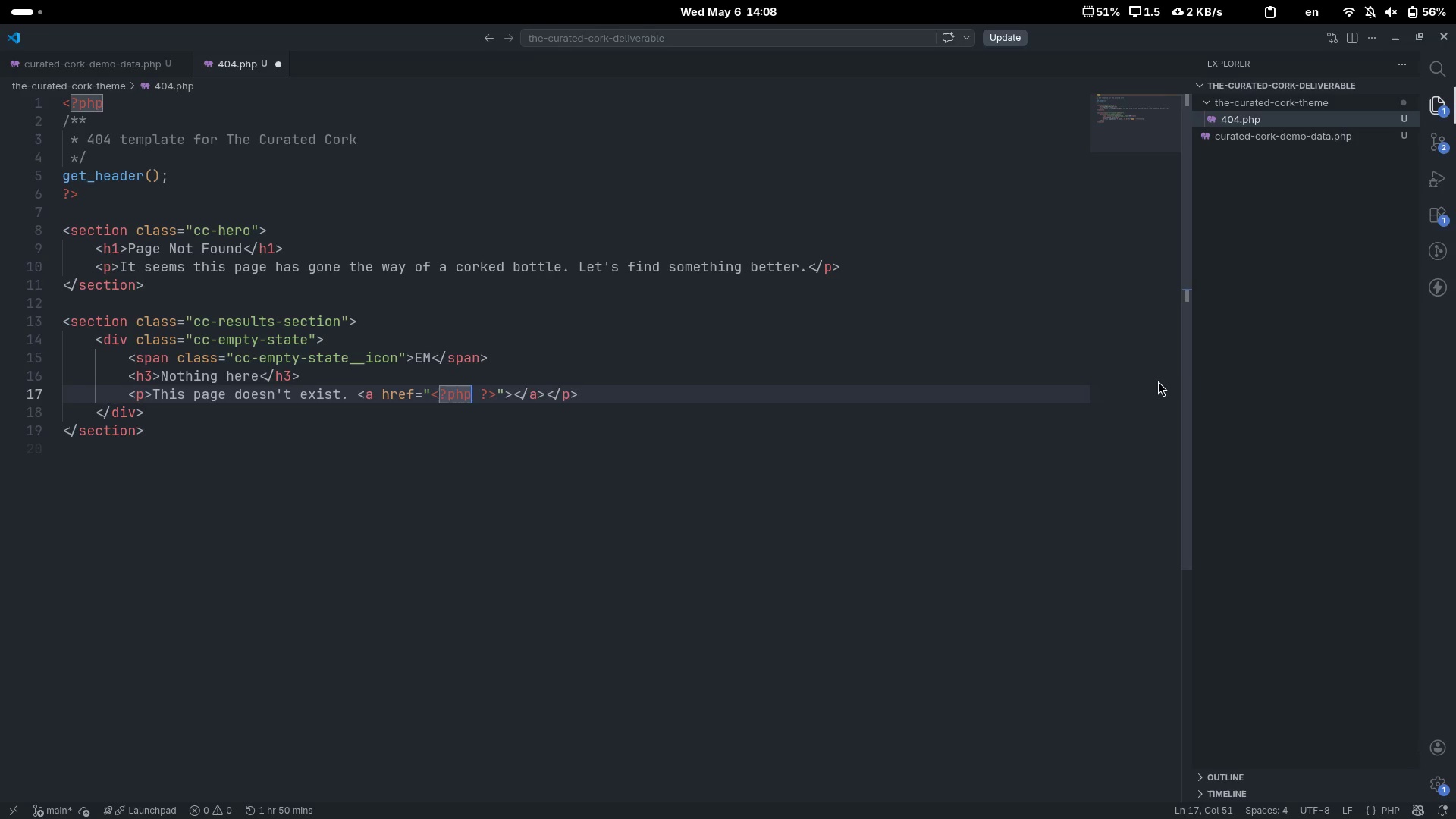 
type( ech)
key(Tab)
type( esc_url(oh)
key(Backspace)
key(Backspace)
type(home_url('/)
 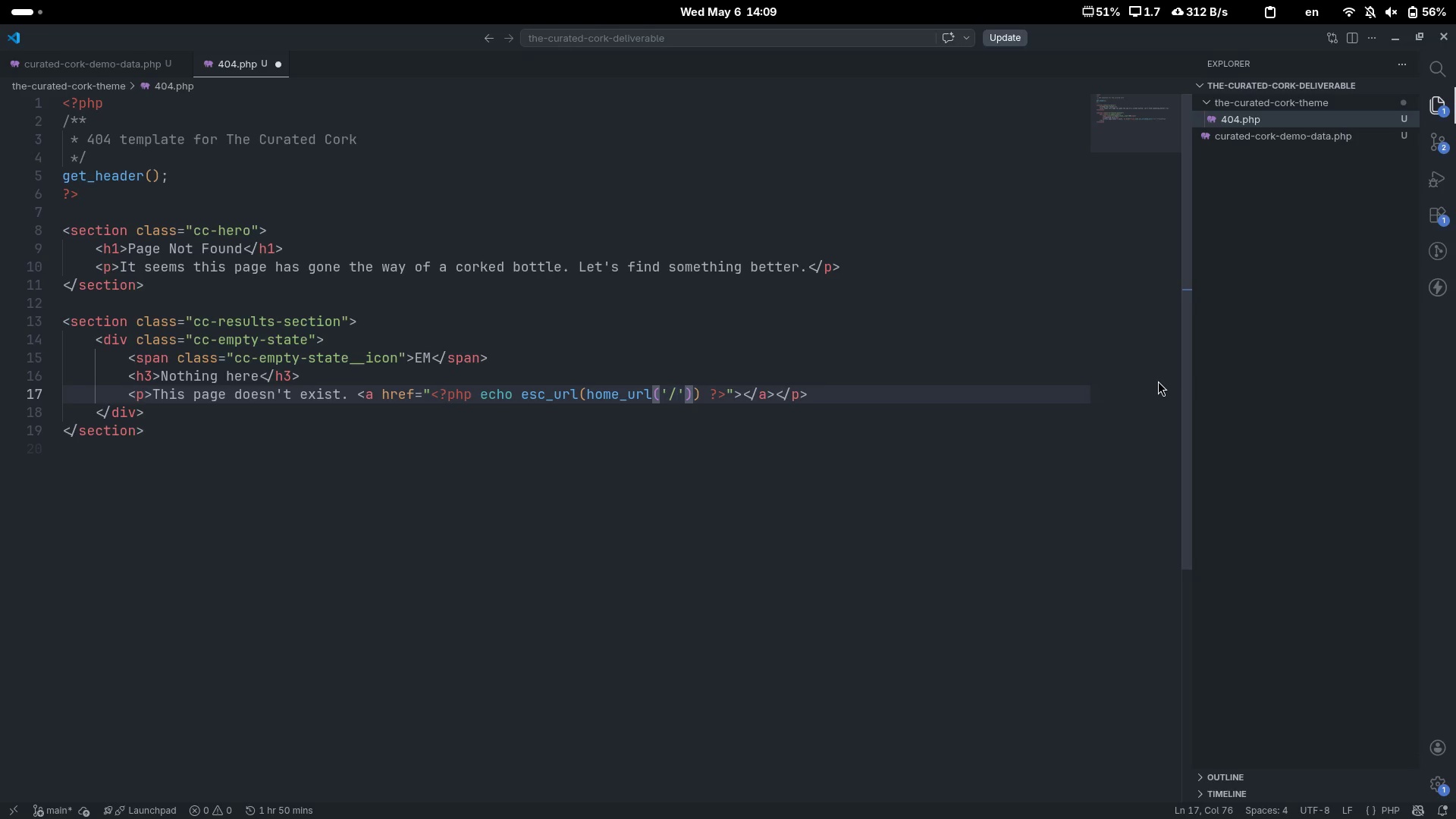 
key(ArrowRight)
 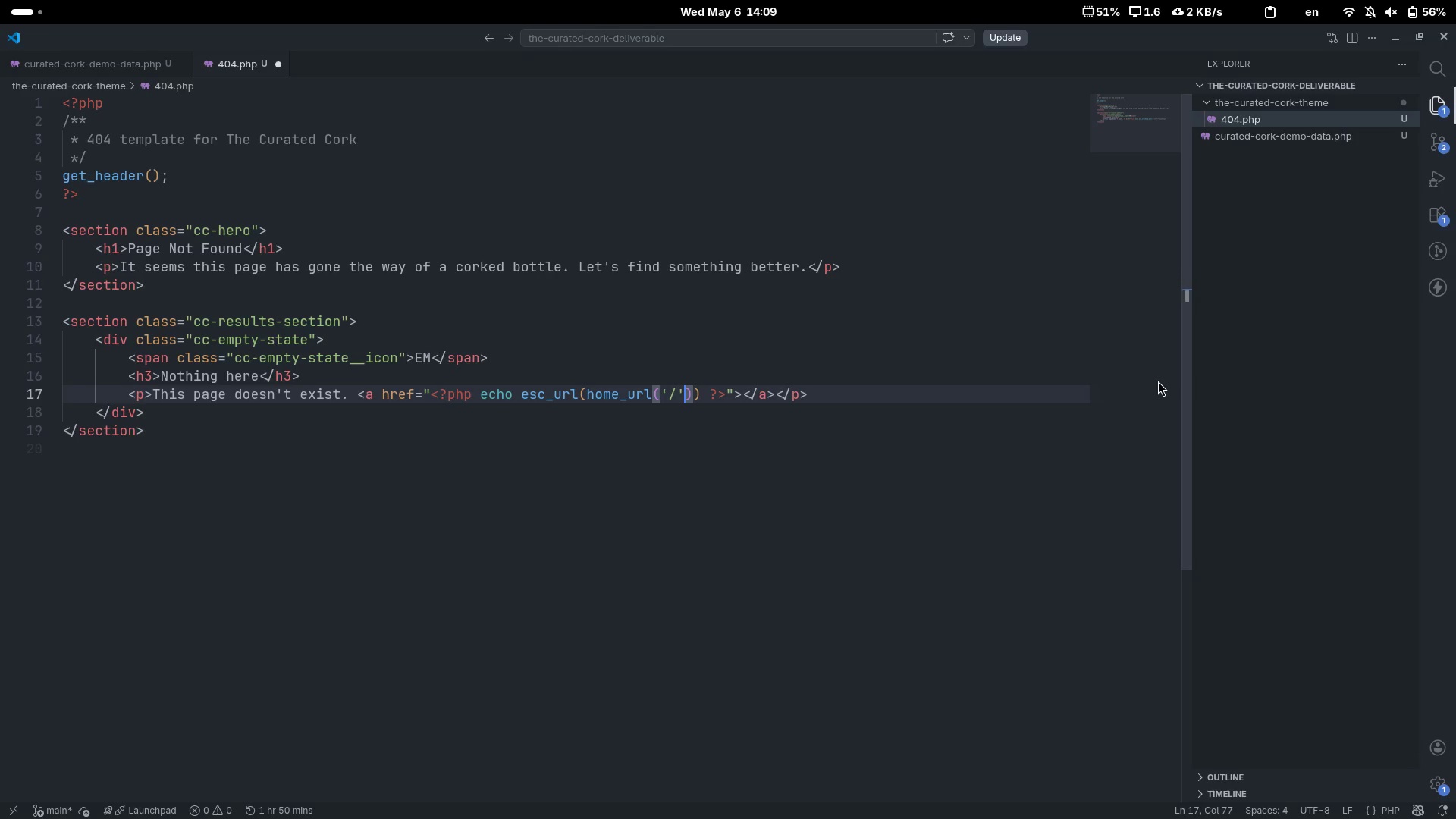 
key(ArrowRight)
 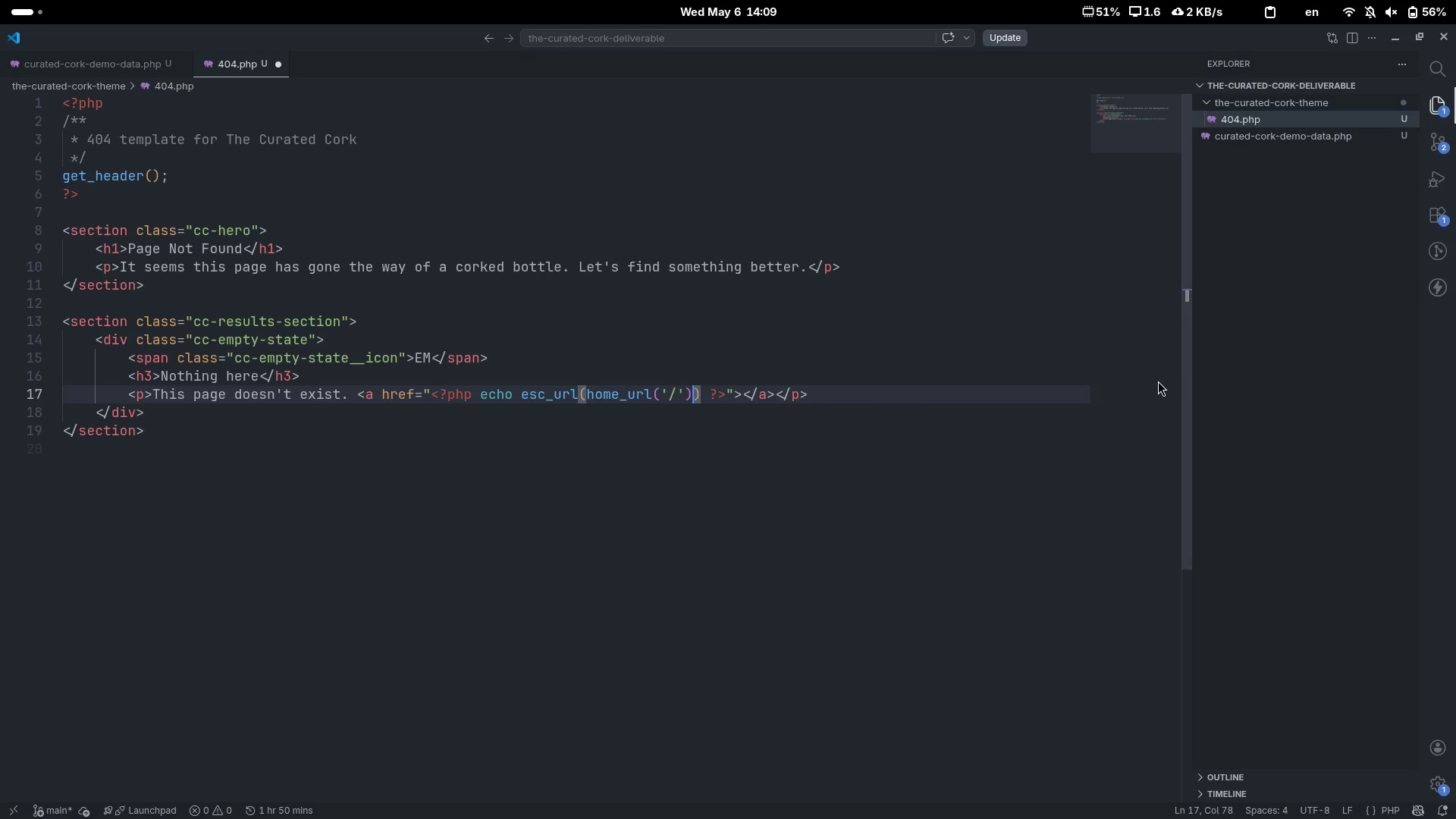 
key(ArrowRight)
 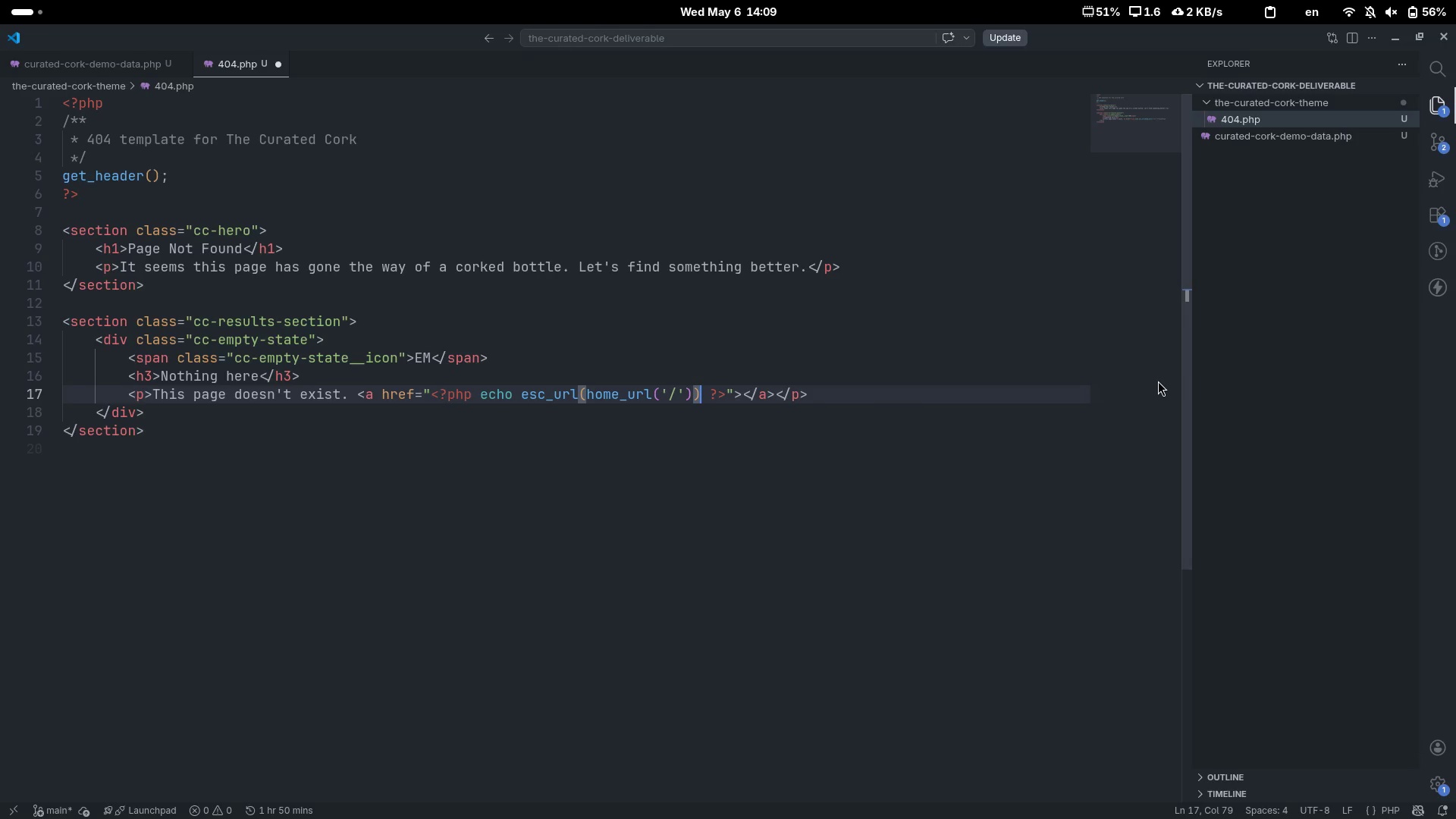 
key(Semicolon)
 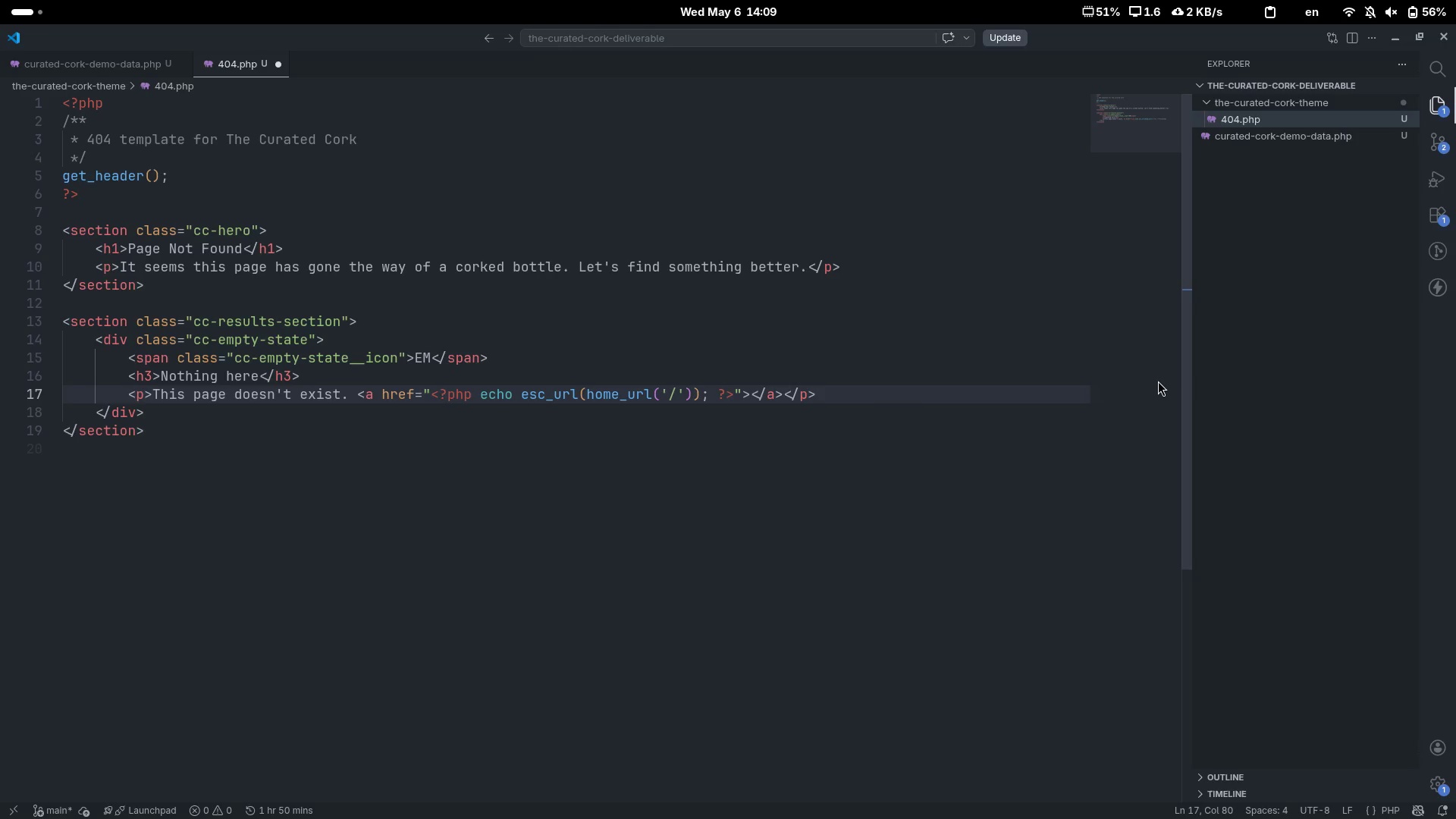 
key(ArrowRight)
 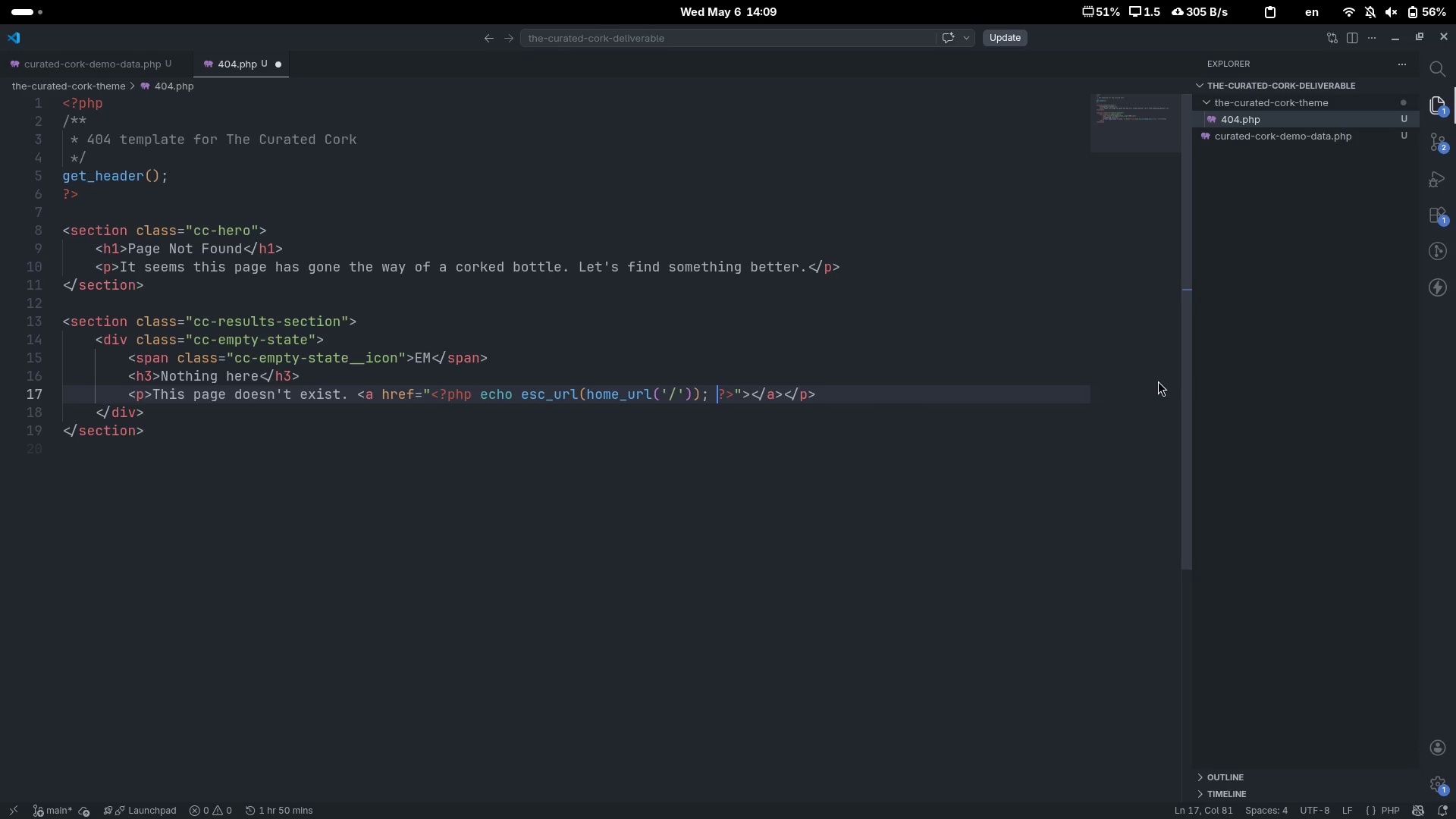 
key(ArrowRight)
 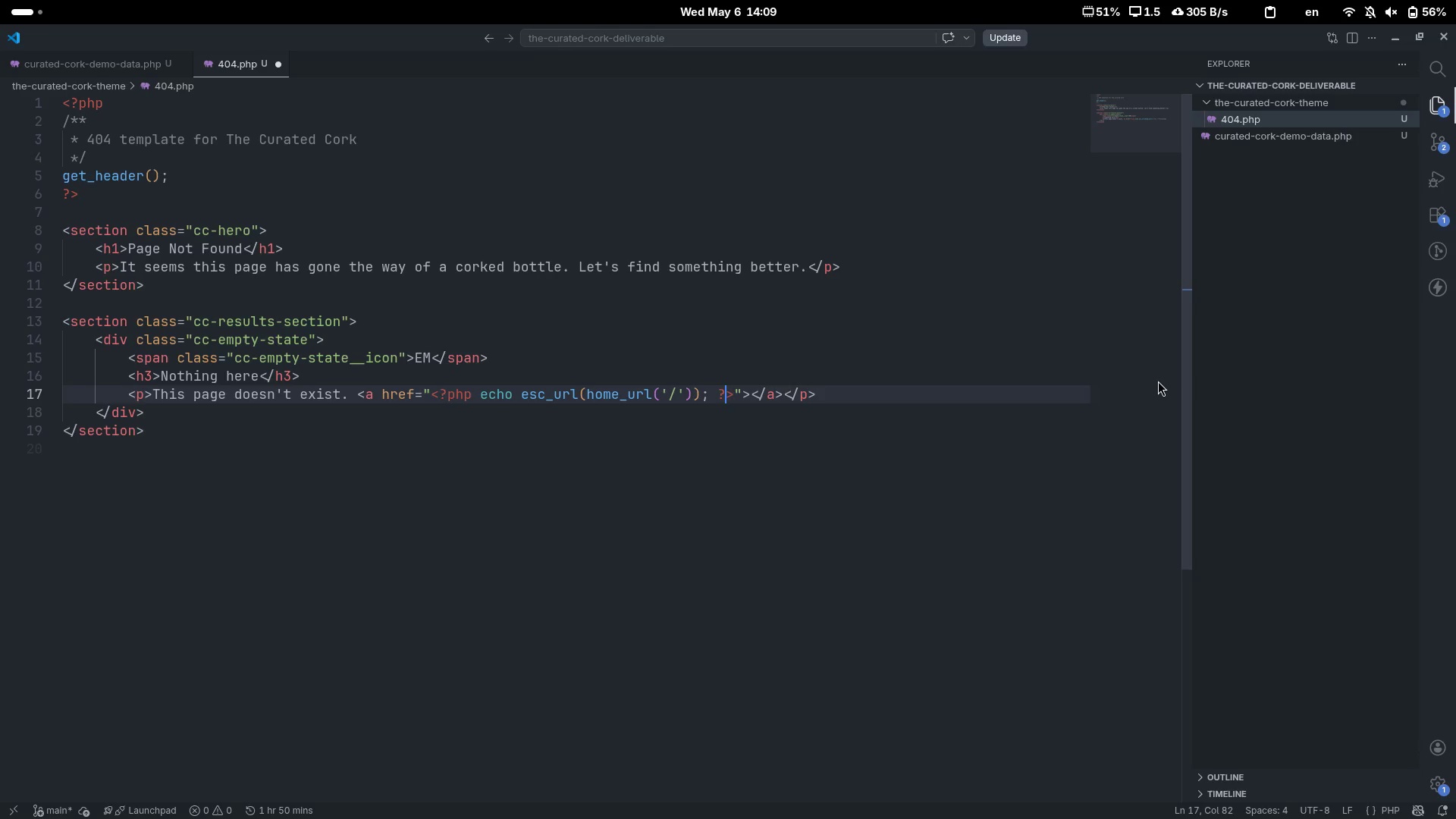 
key(ArrowRight)
 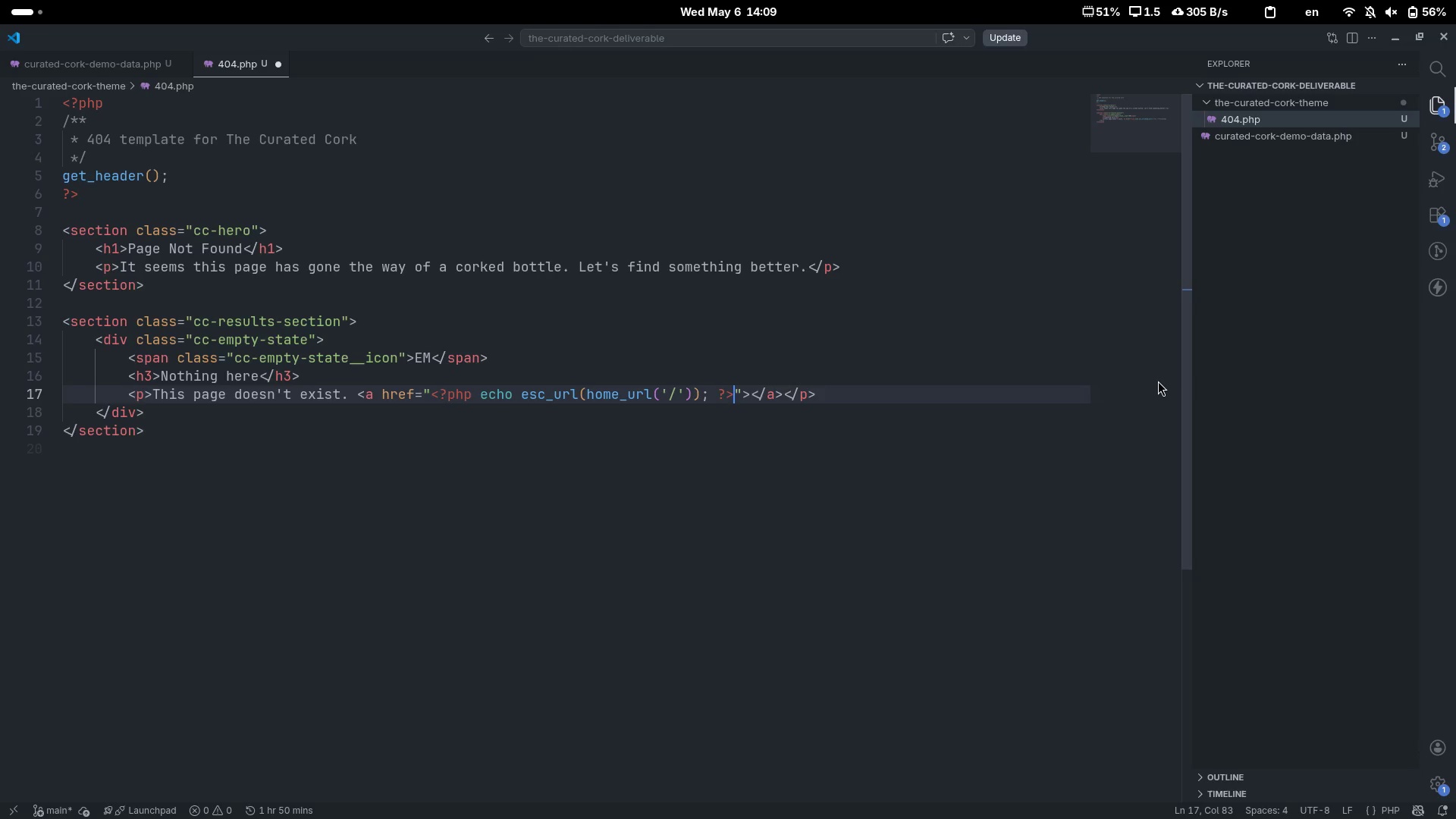 
key(ArrowRight)
 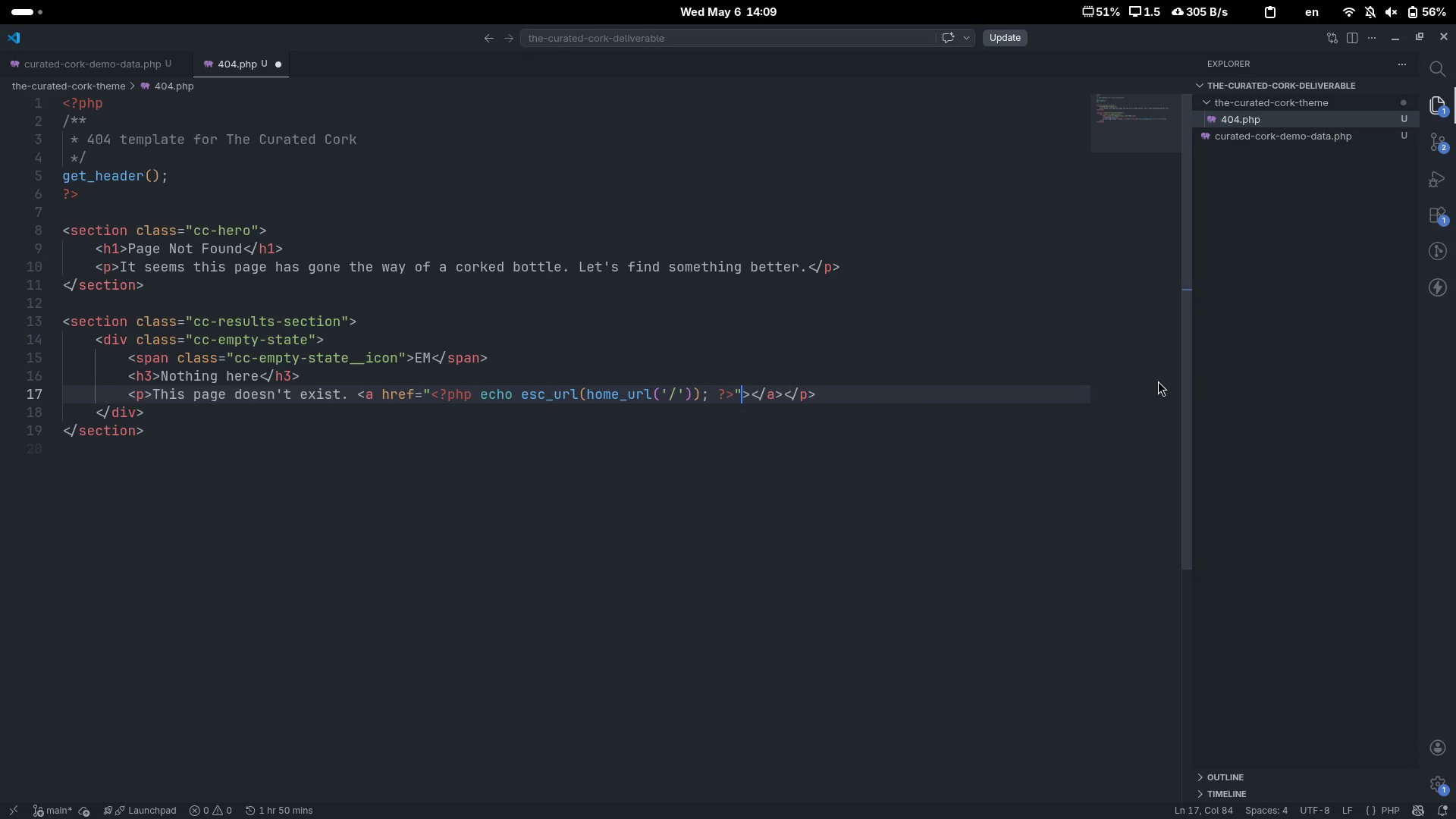 
key(ArrowRight)
 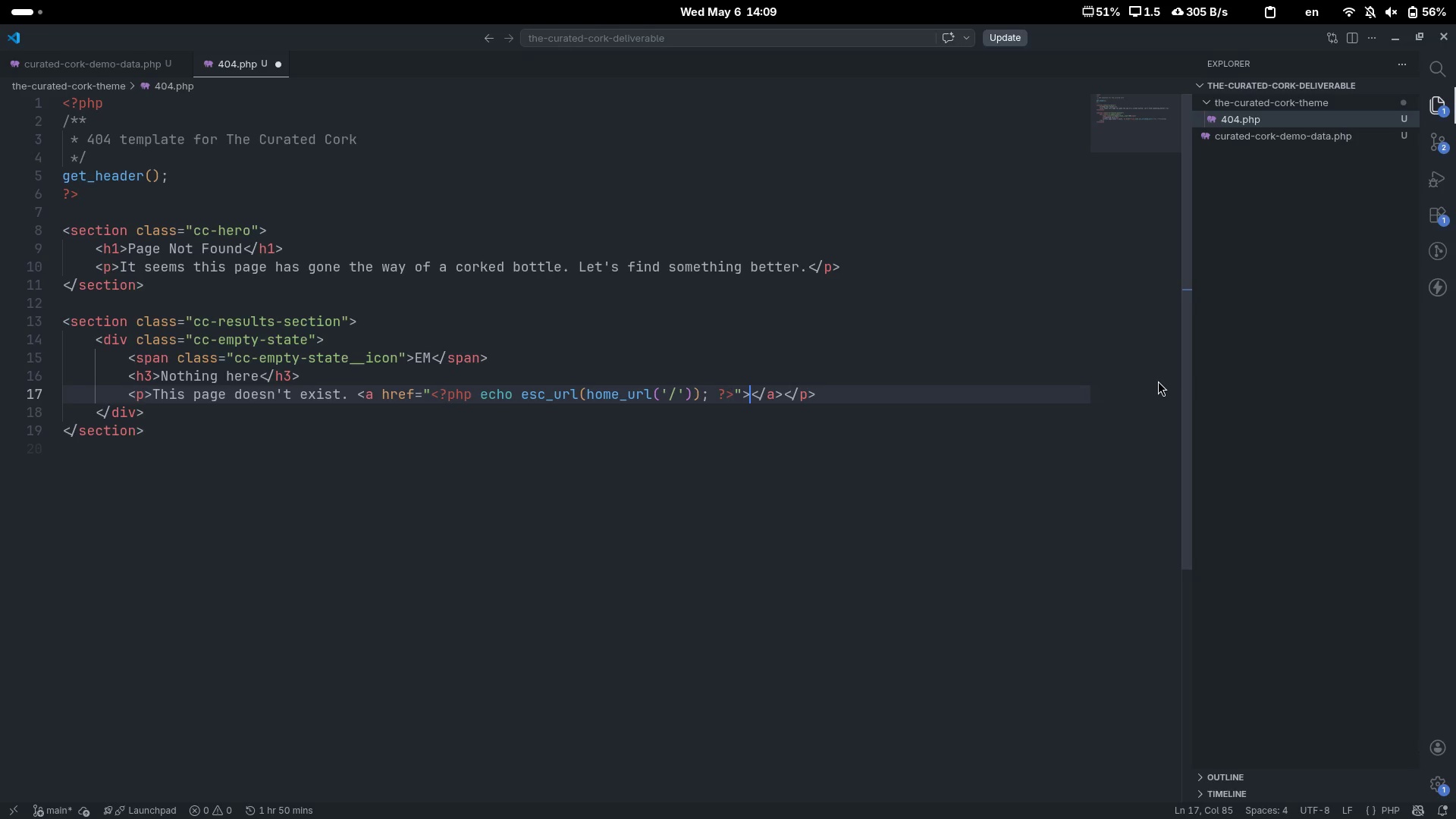 
type(Head back t )
key(Backspace)
type(o the discovery page)
 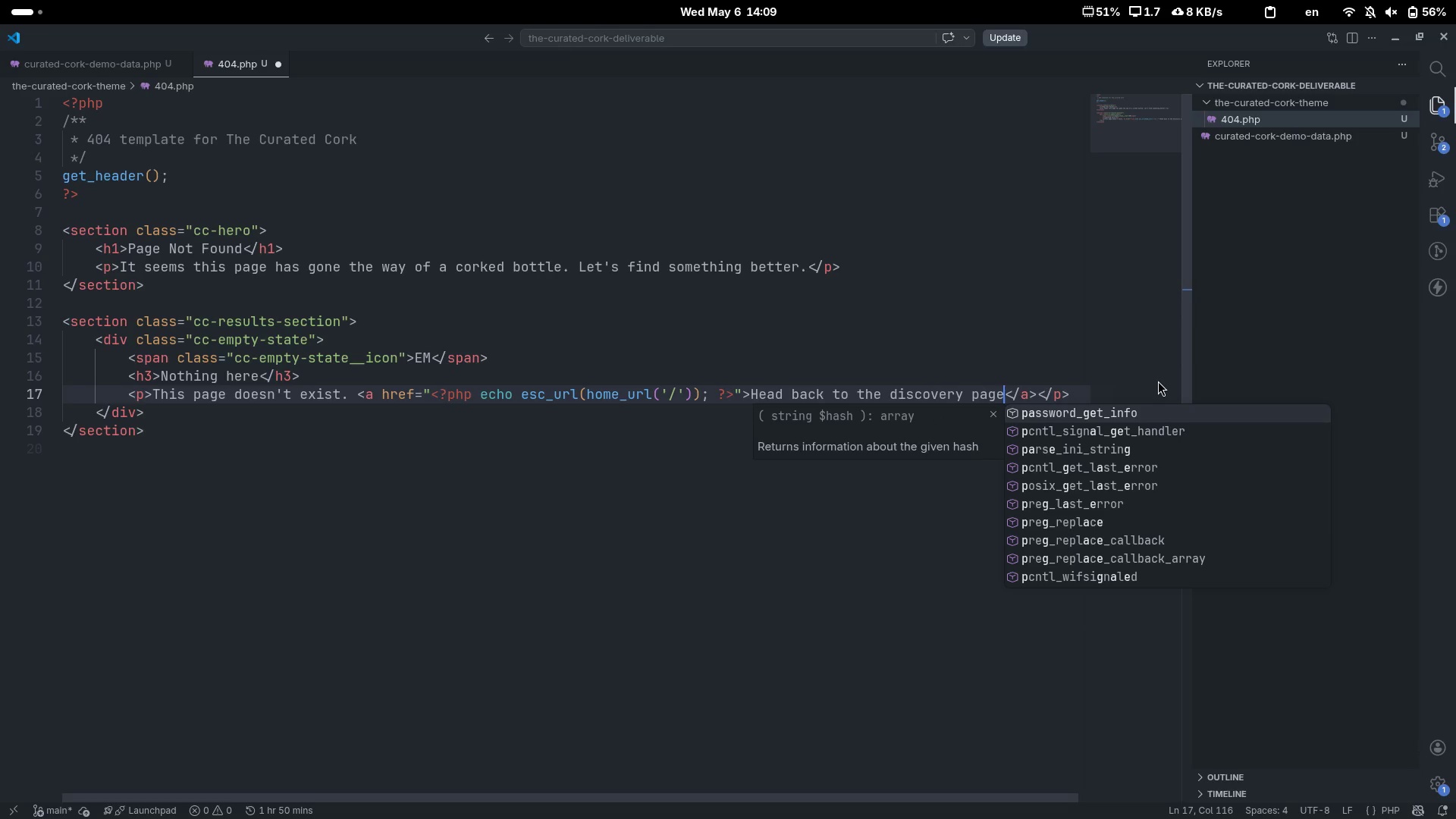 
key(ArrowRight)
 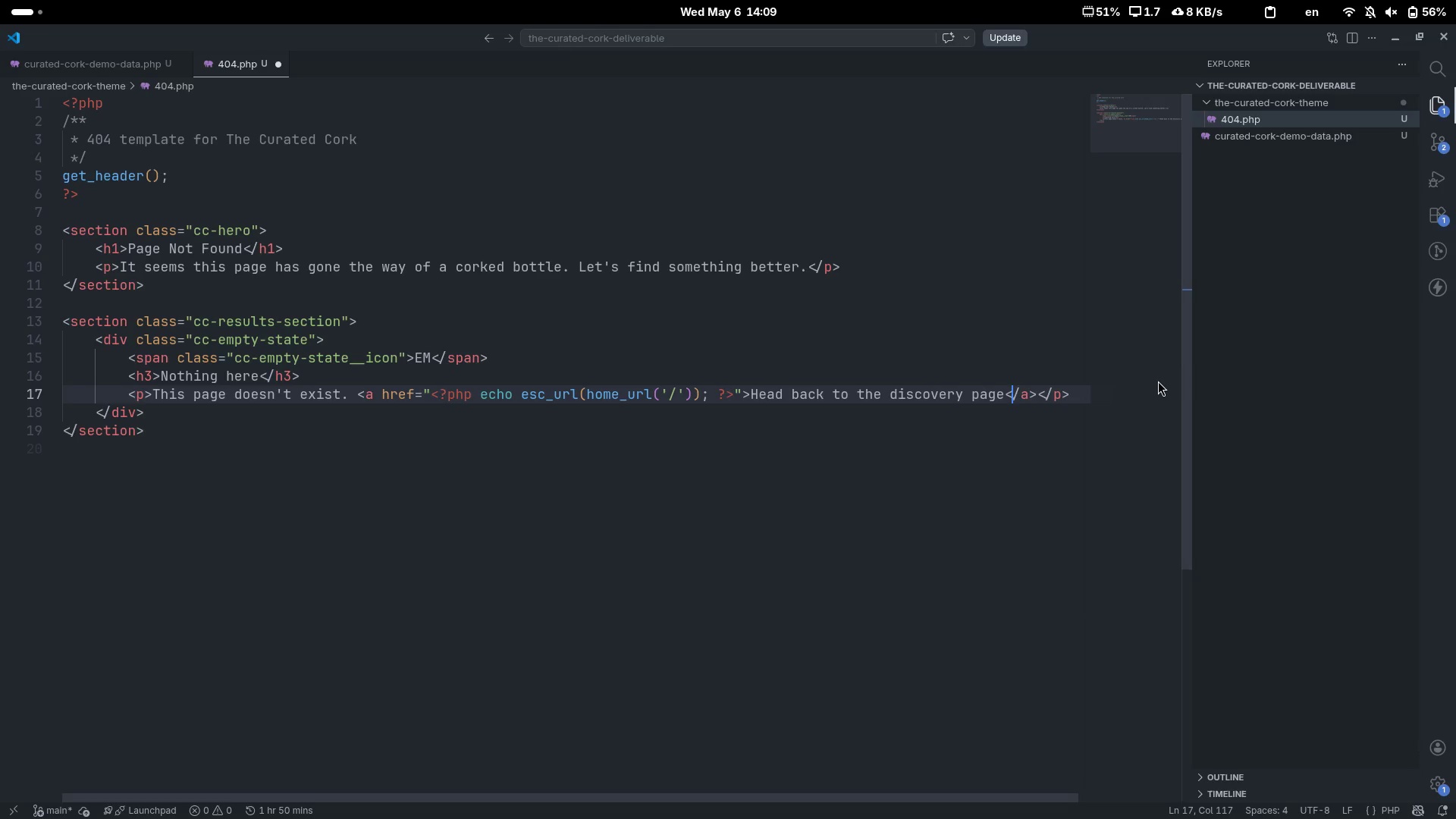 
key(ArrowRight)
 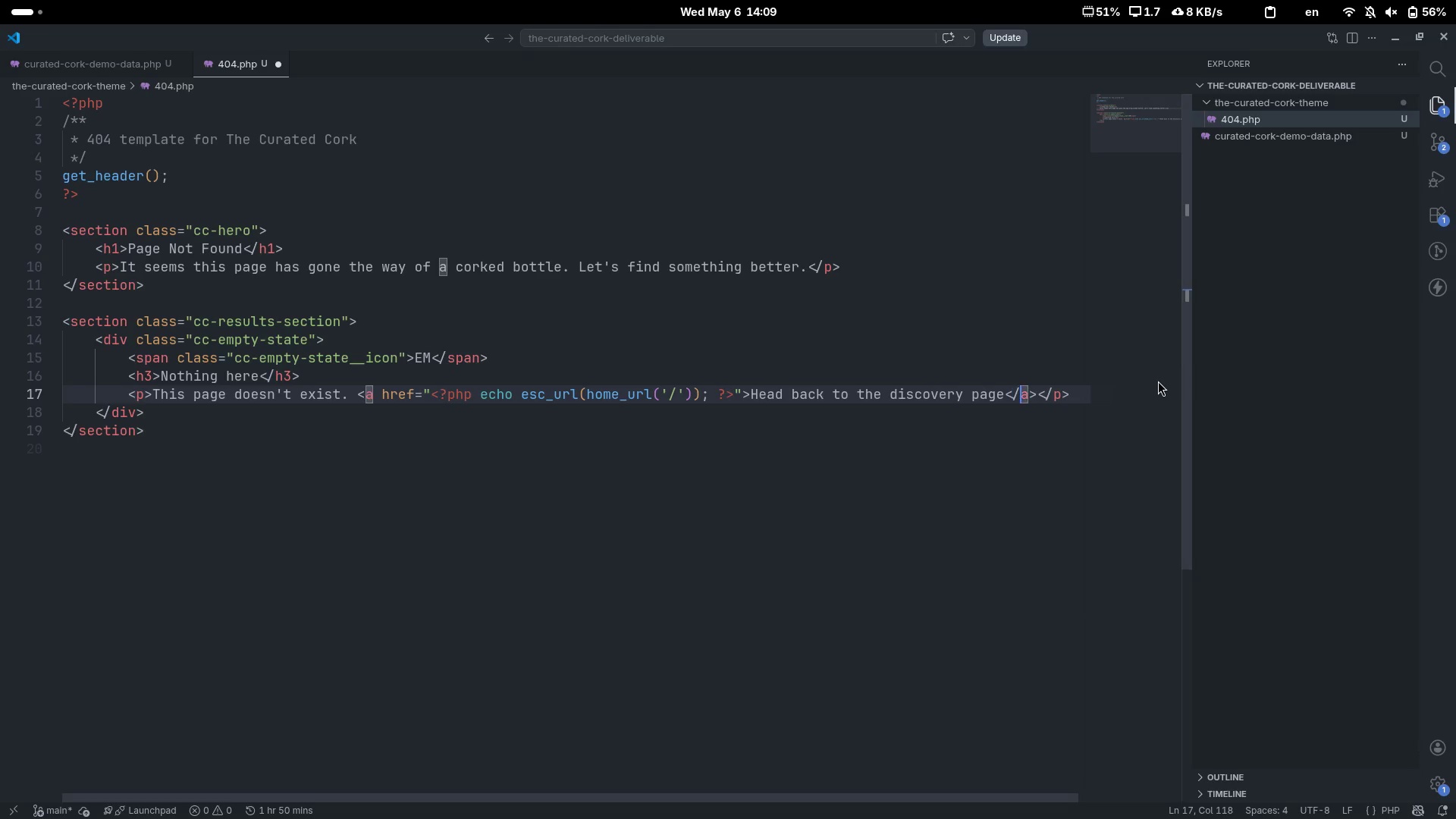 
key(ArrowRight)
 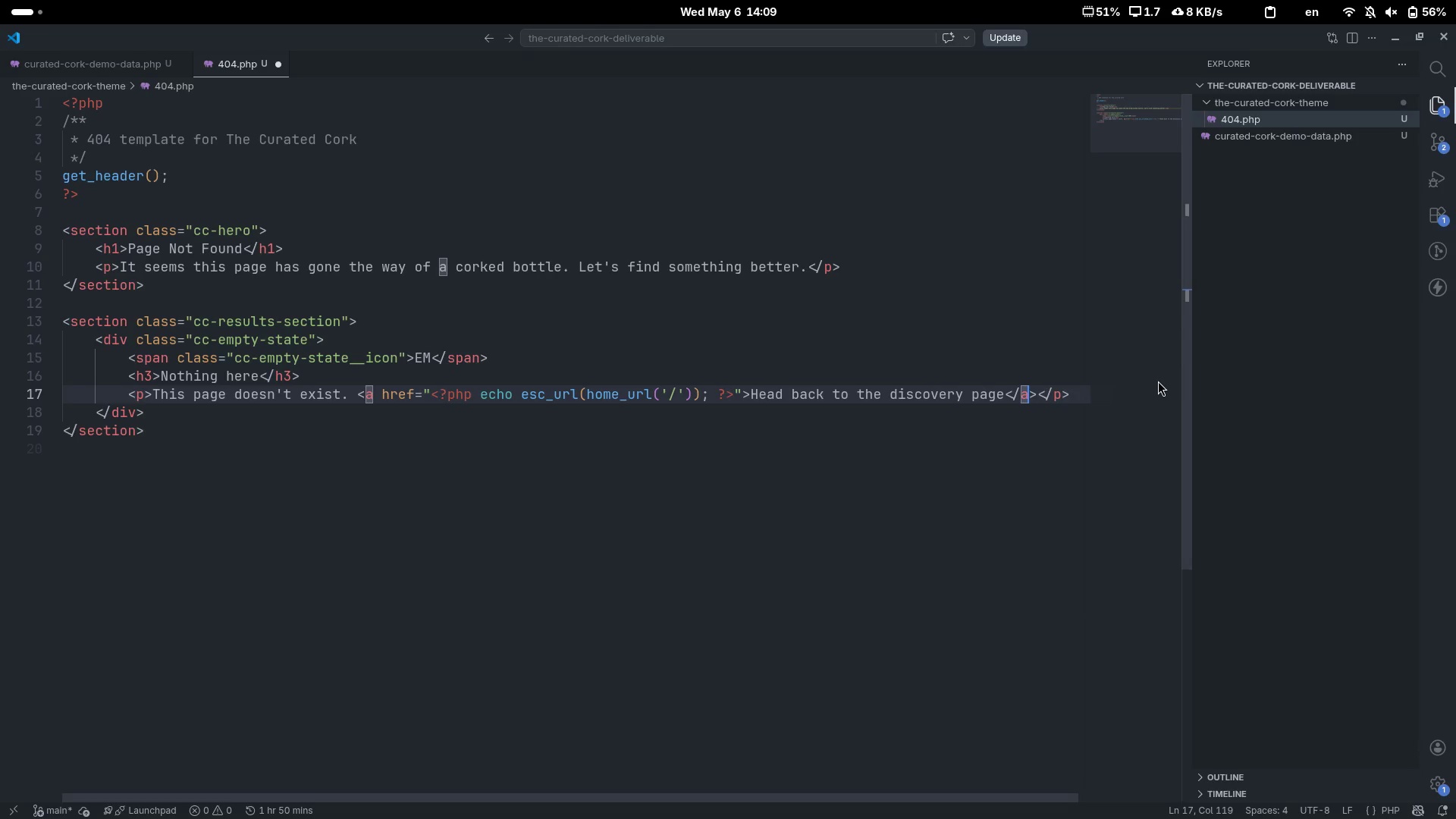 
key(ArrowRight)
 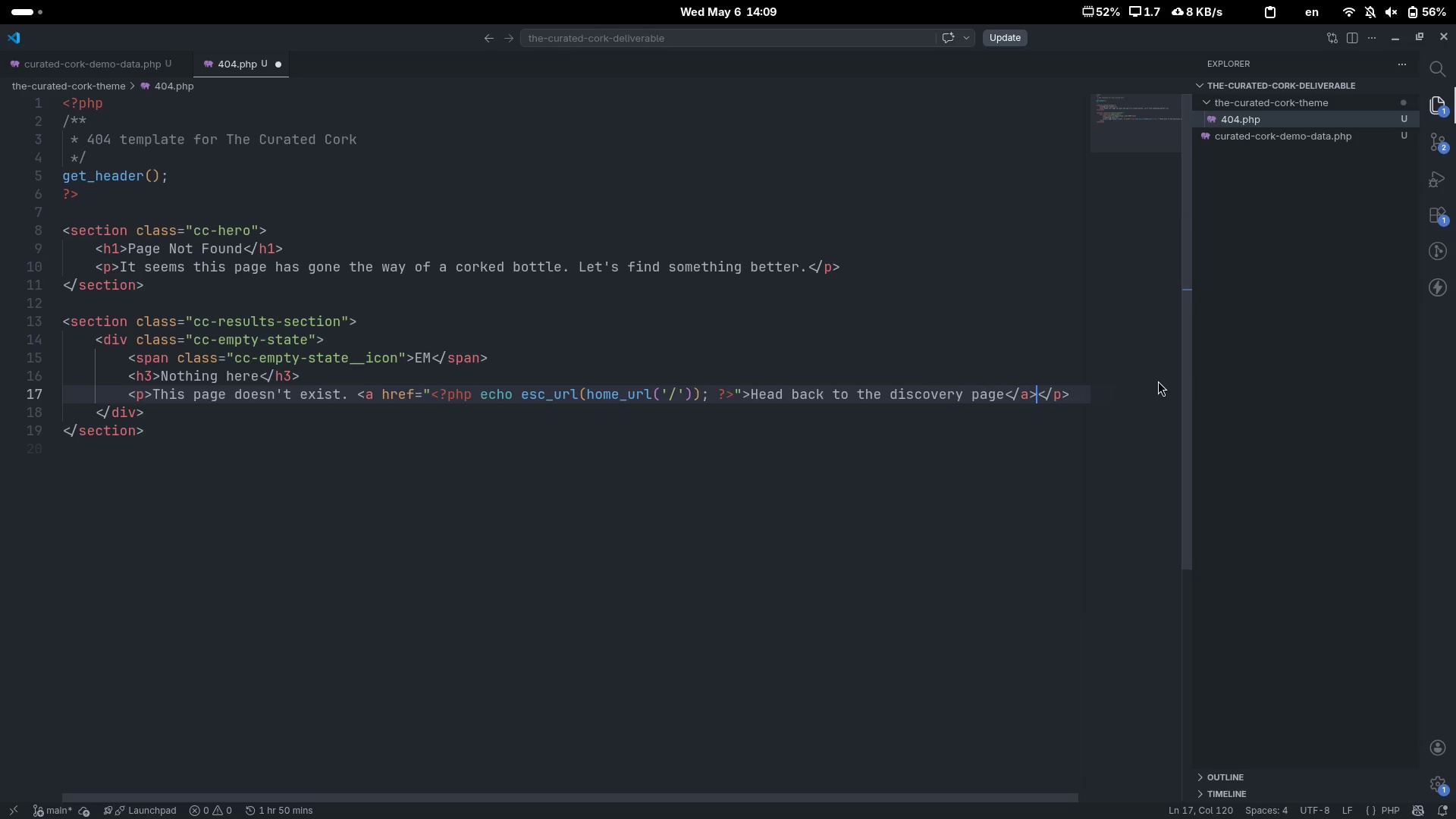 
type( and fidn)
key(Backspace)
key(Backspace)
type(nd wine ta)
key(Backspace)
type(hat mac)
key(Backspace)
type(tches your mood.)
 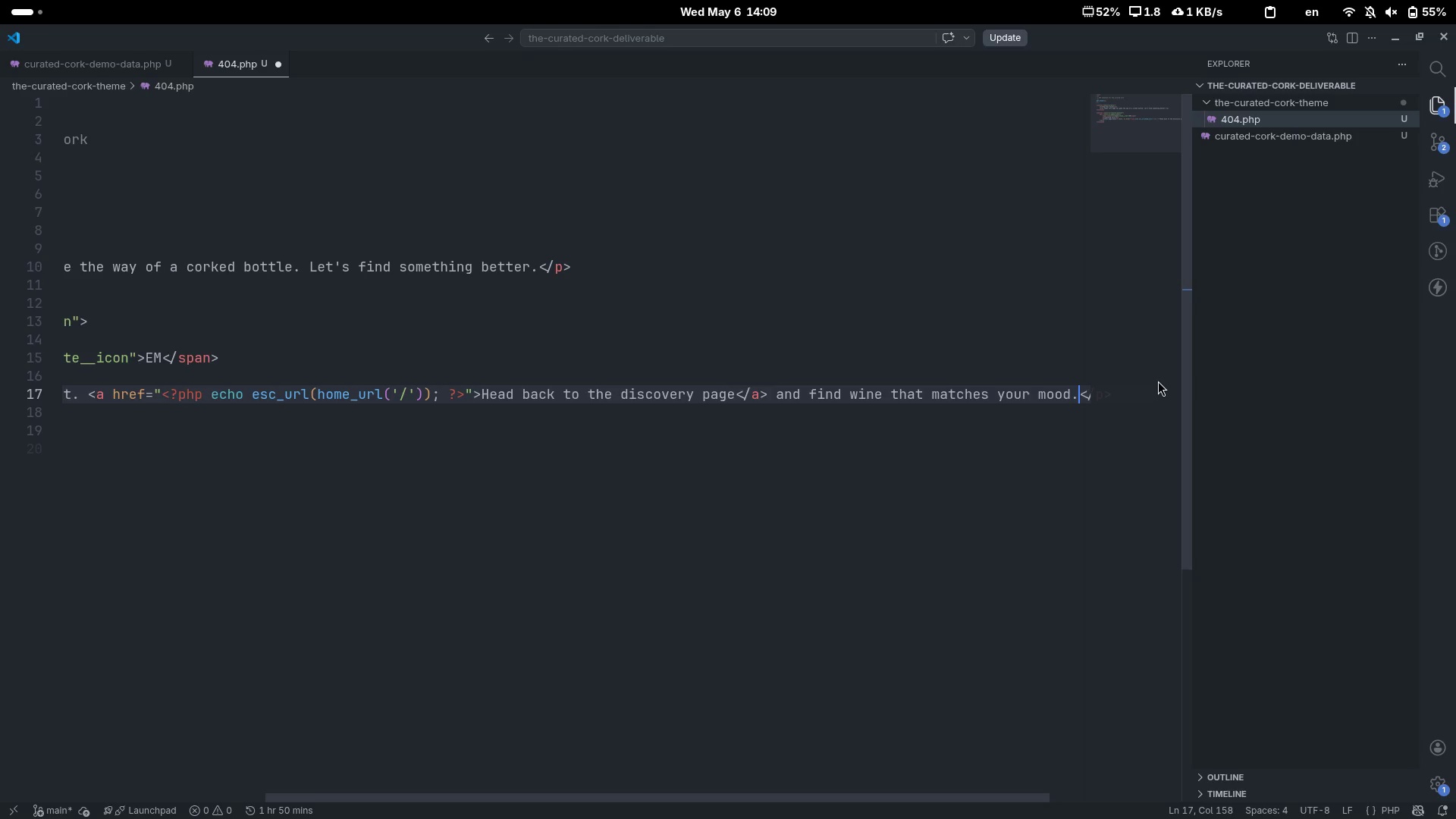 
scroll: coordinate [1158, 381], scroll_direction: down, amount: 7.0
 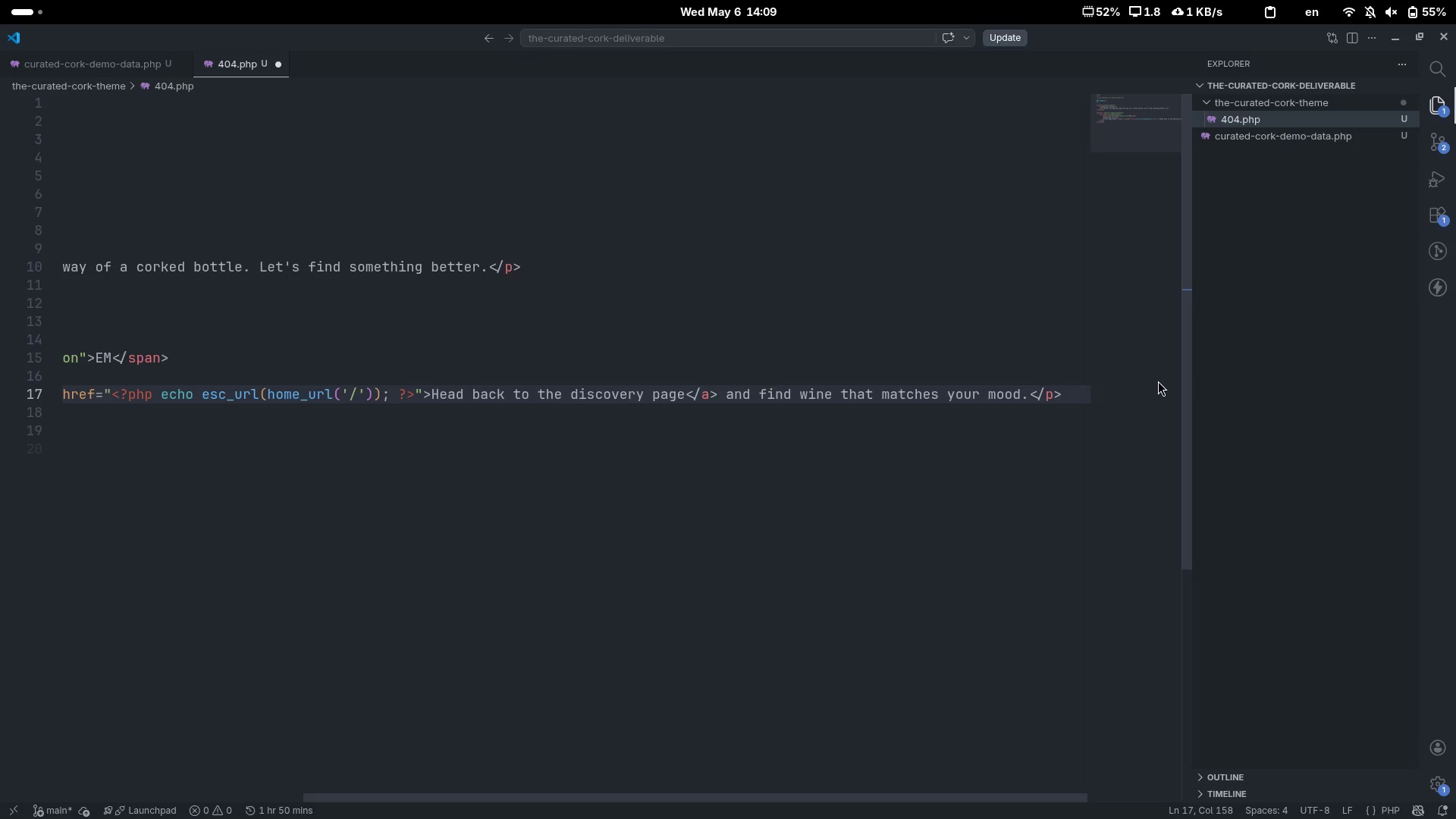 
scroll: coordinate [1158, 381], scroll_direction: up, amount: 11.0
 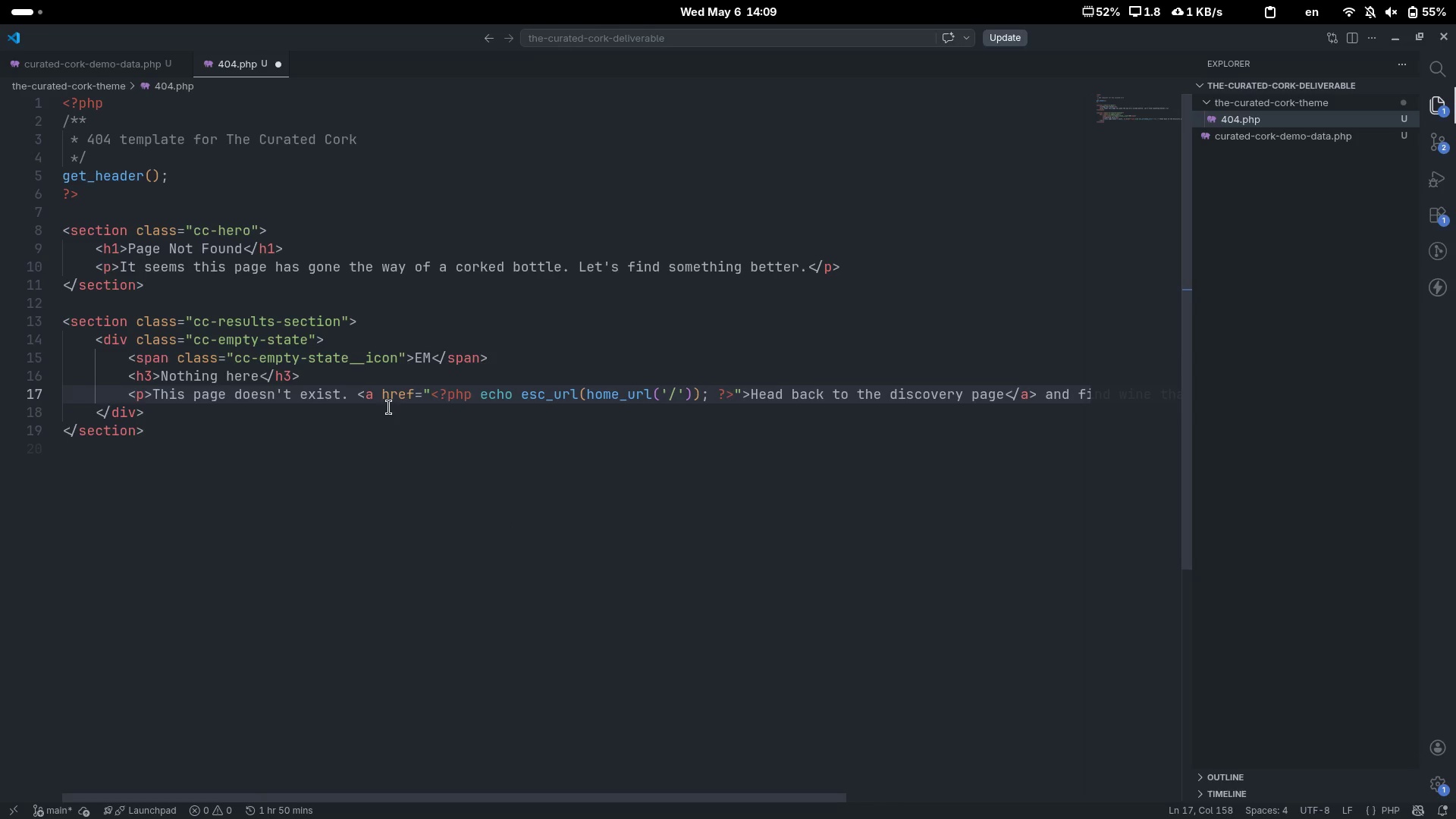 
left_click([395, 423])
 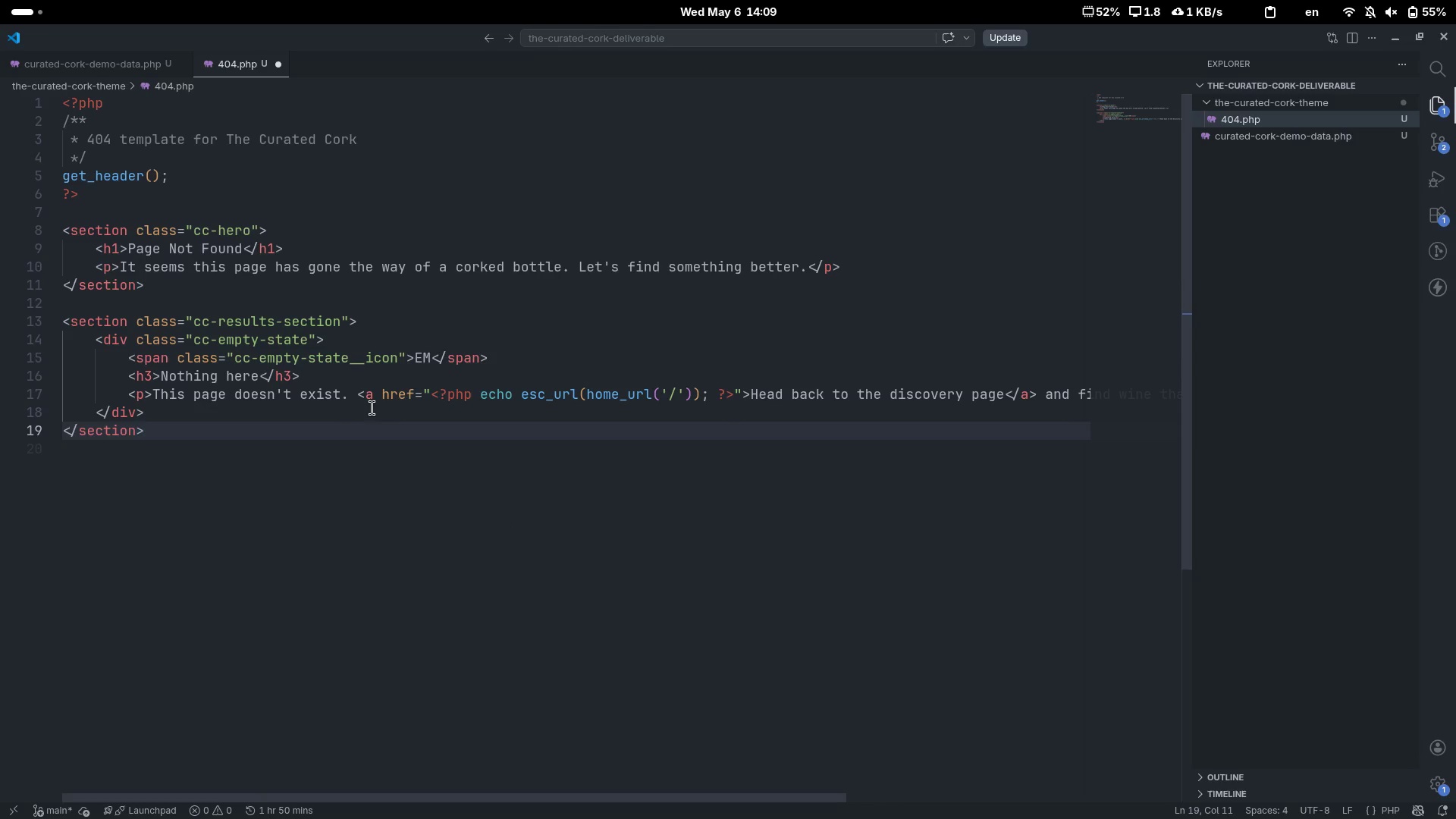 
scroll: coordinate [395, 423], scroll_direction: up, amount: 8.0
 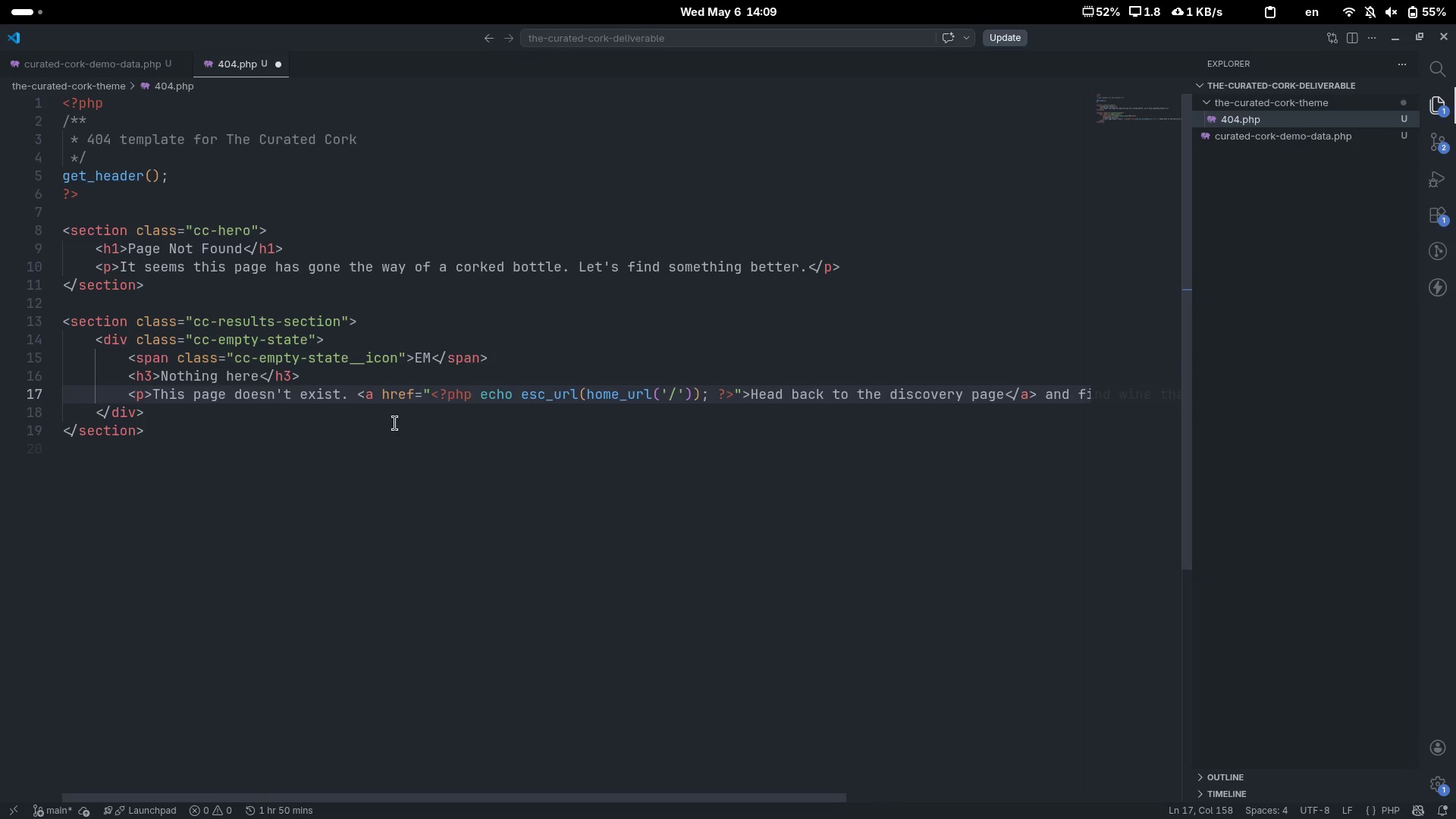 
left_click([372, 406])
 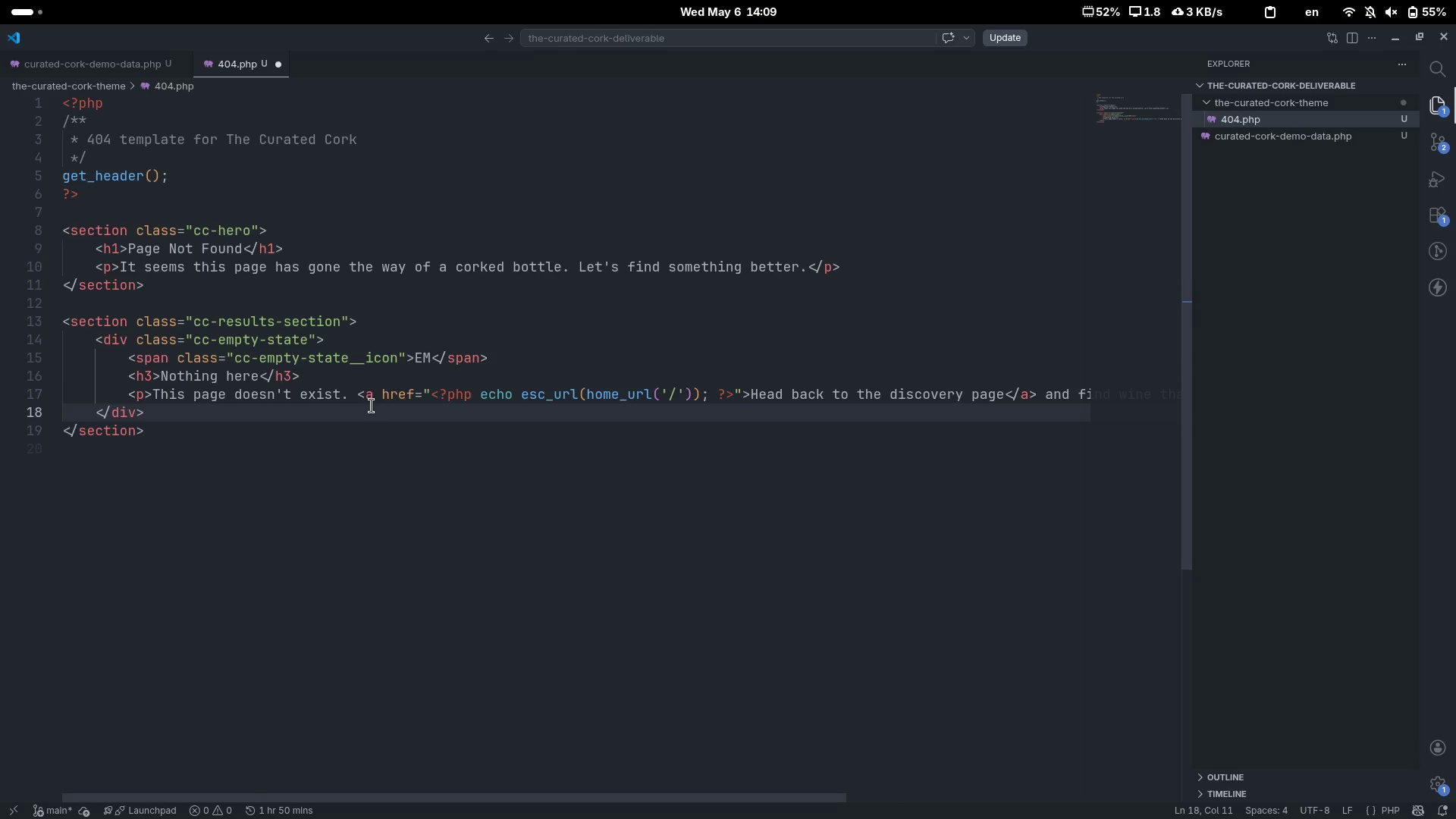 
left_click([355, 414])
 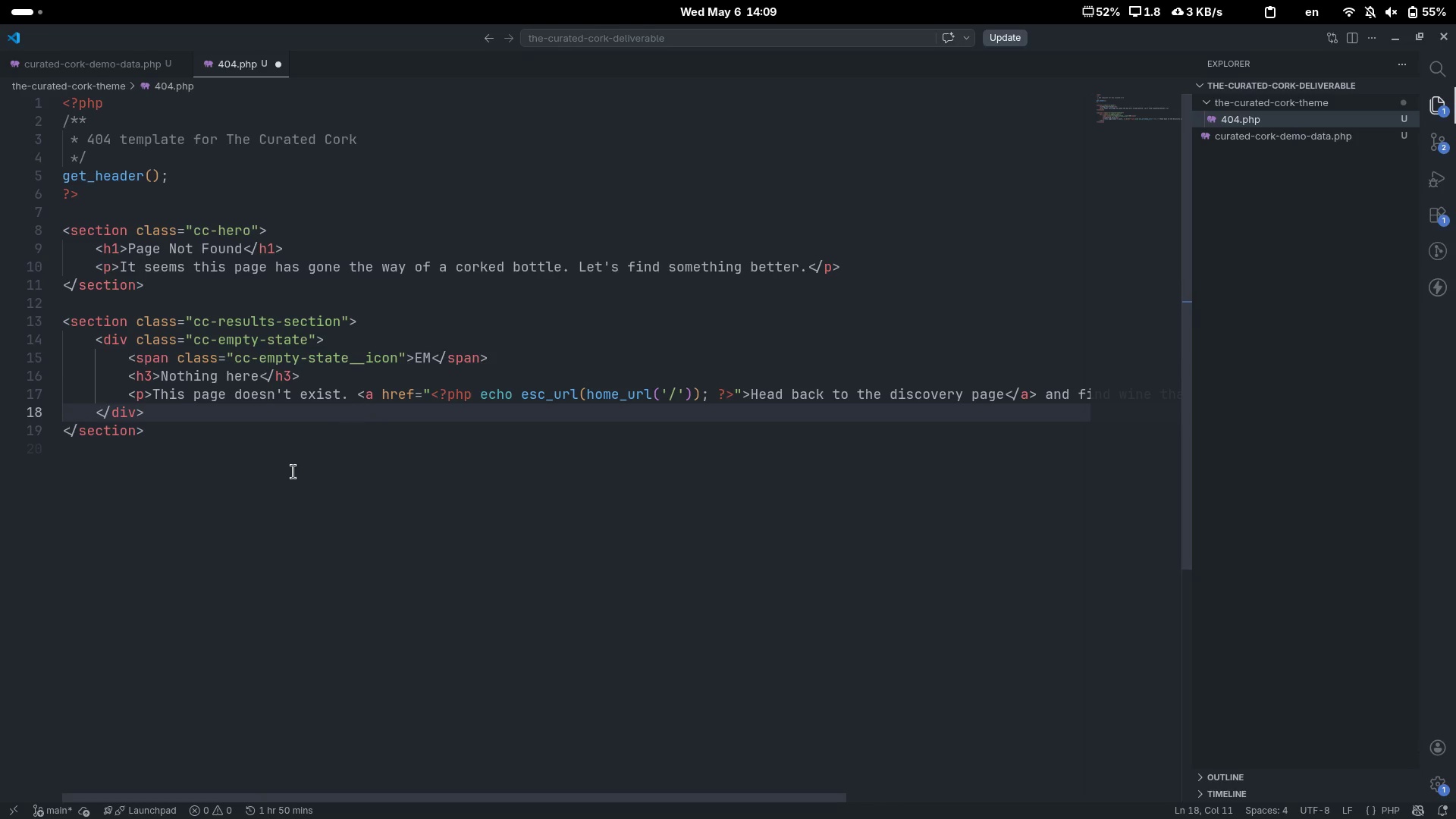 
left_click([293, 472])
 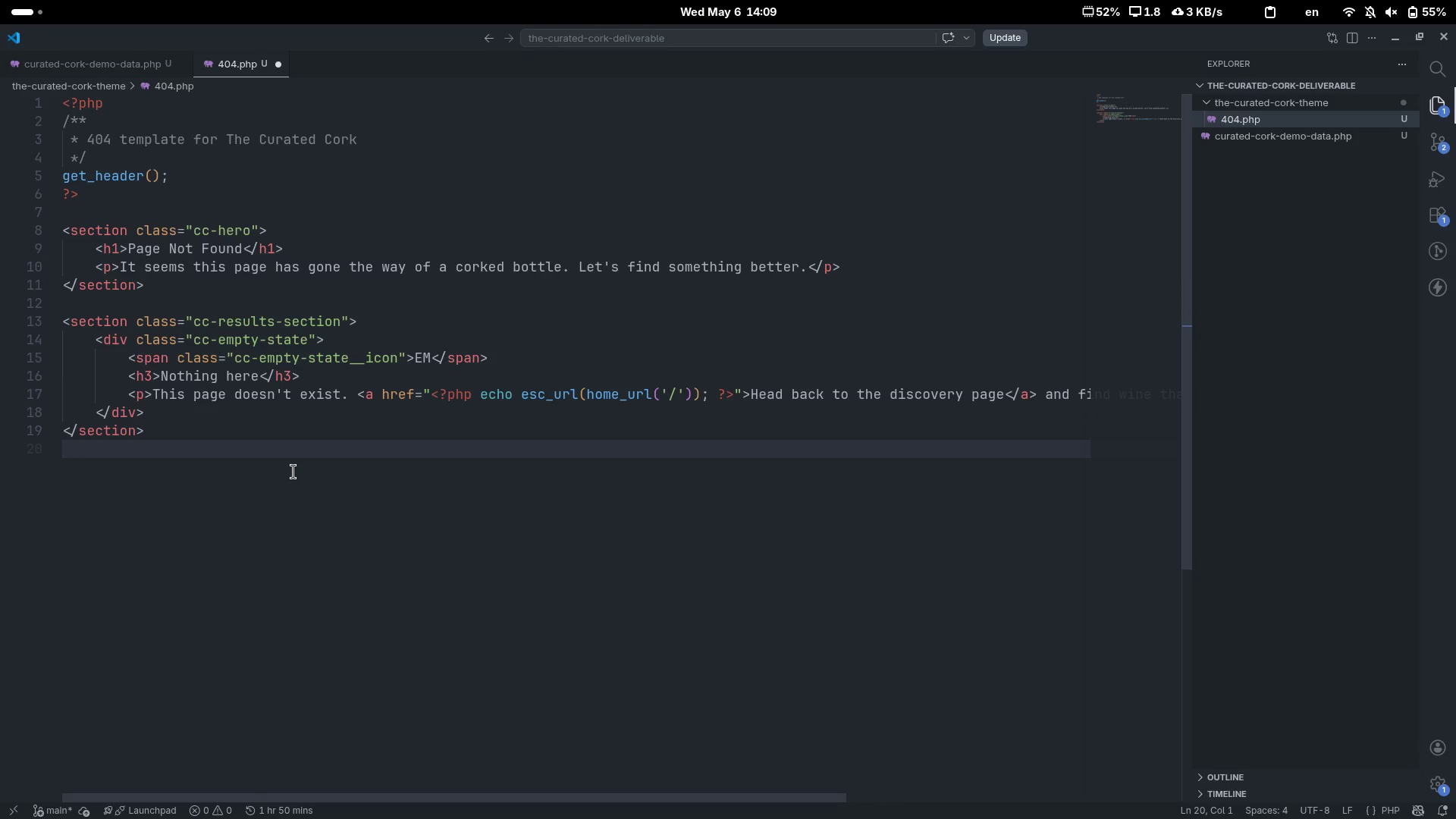 
key(Enter)
 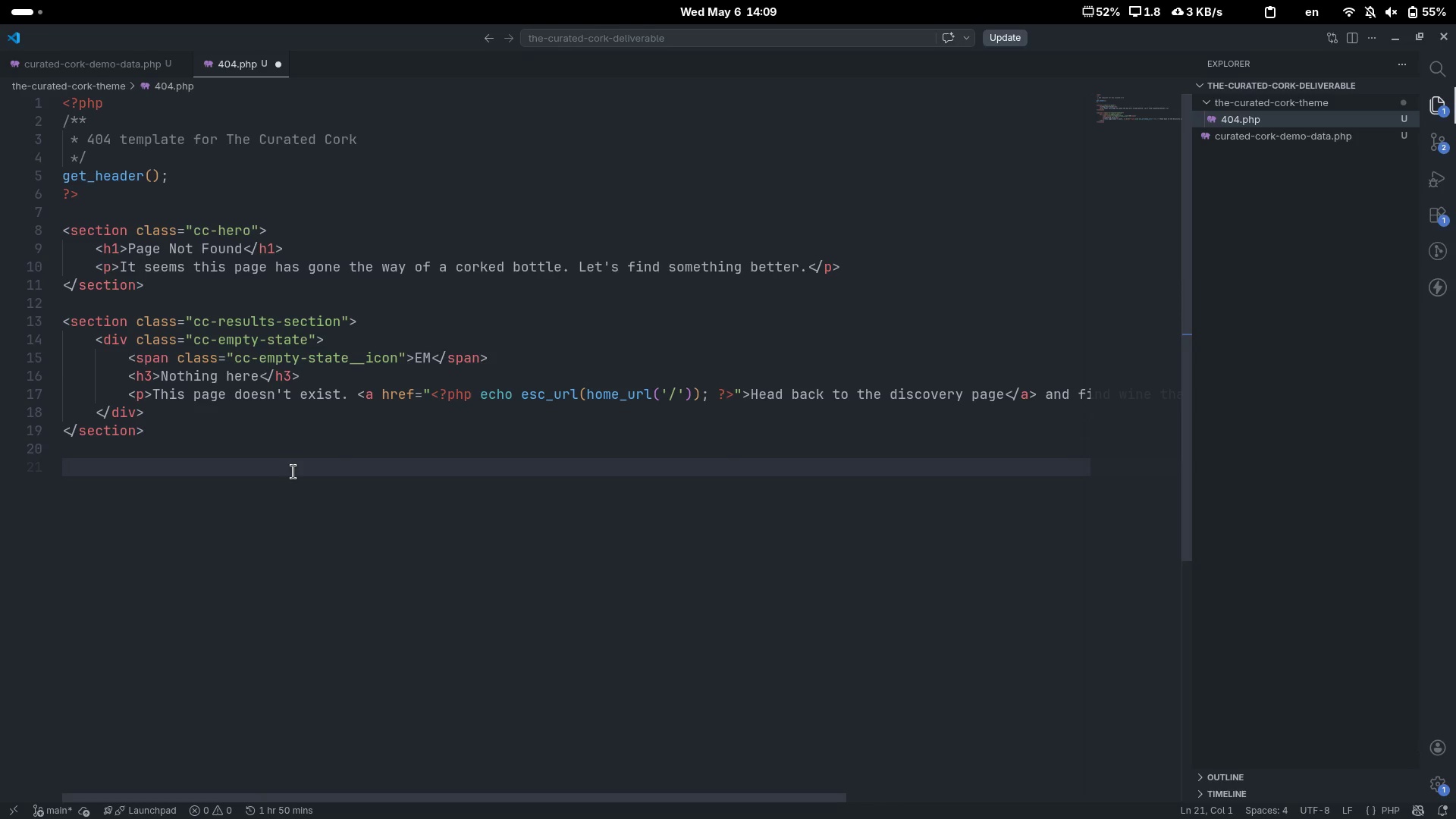 
type(<?)
key(Tab)
type( get))
key(Backspace)
type(_footer()
 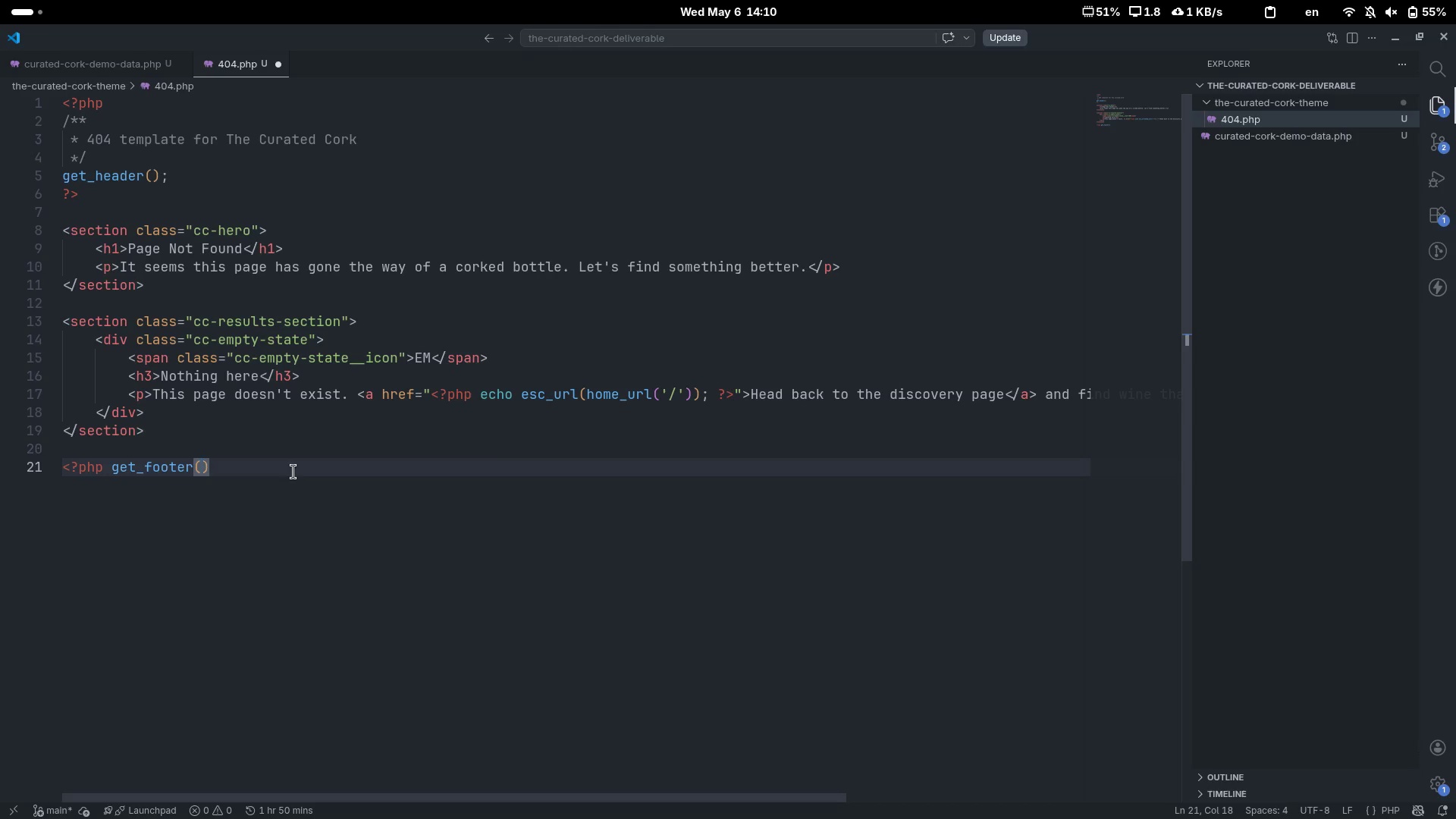 
key(ArrowRight)
 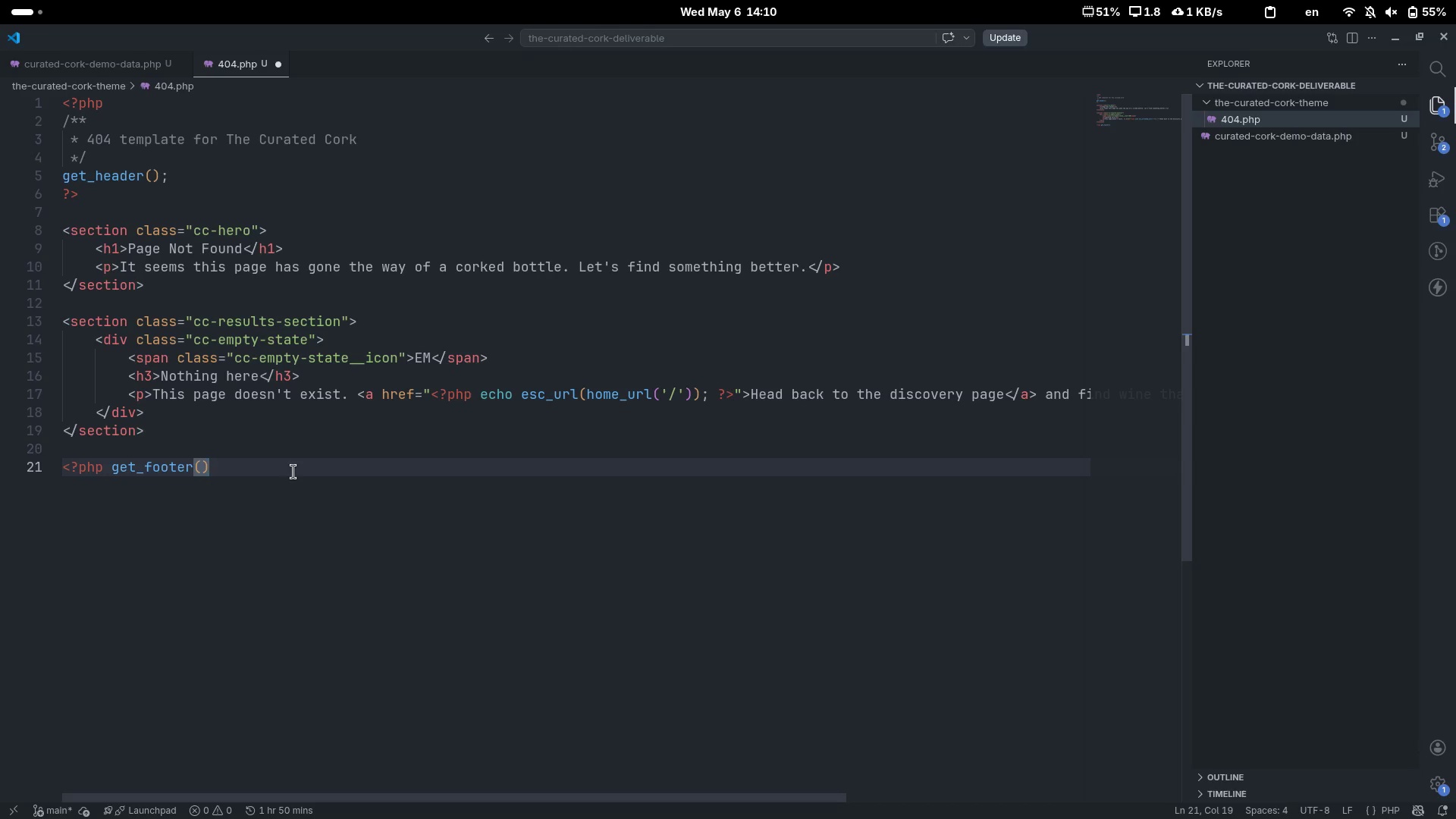 
key(Semicolon)
 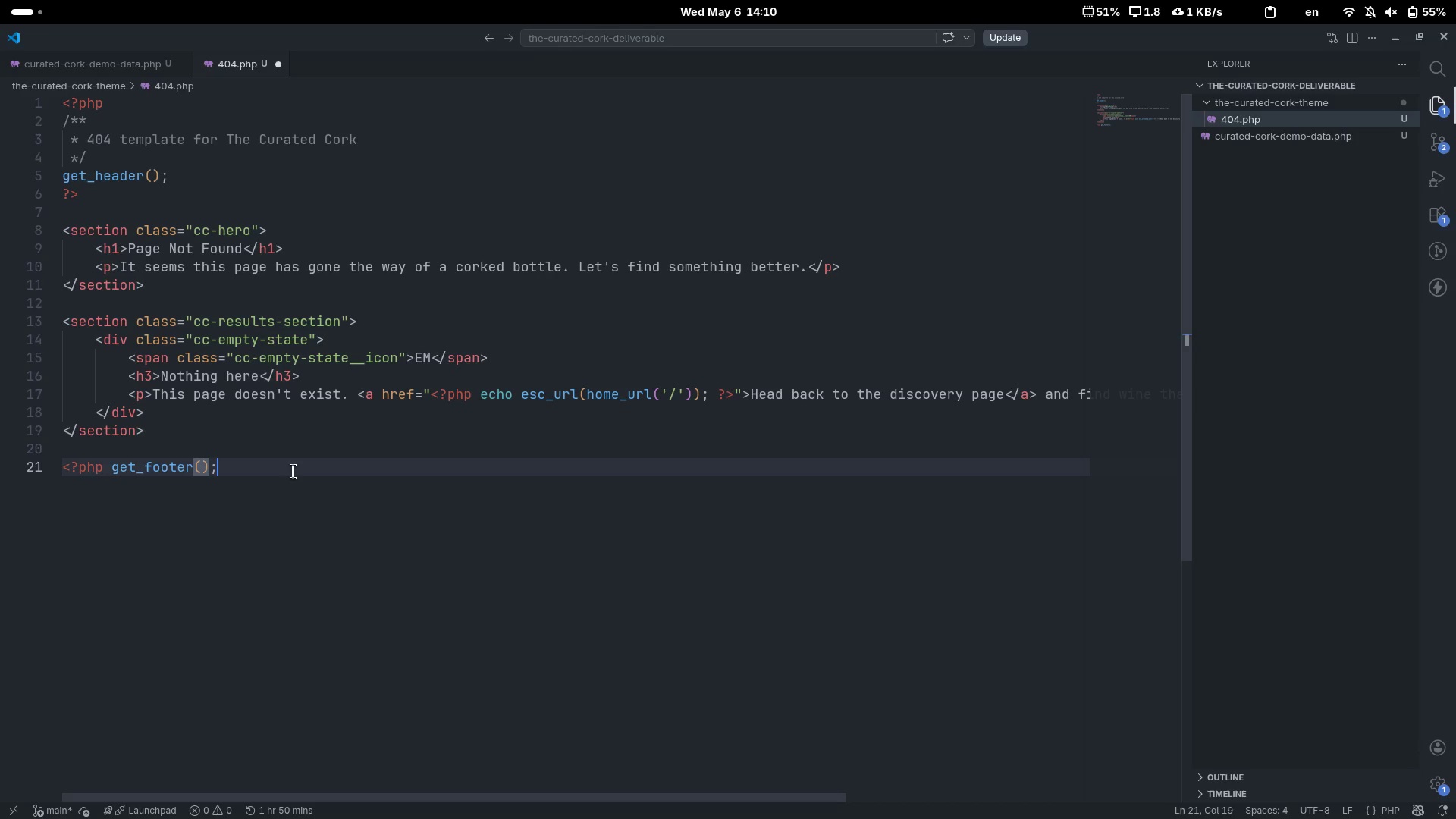 
key(Space)
 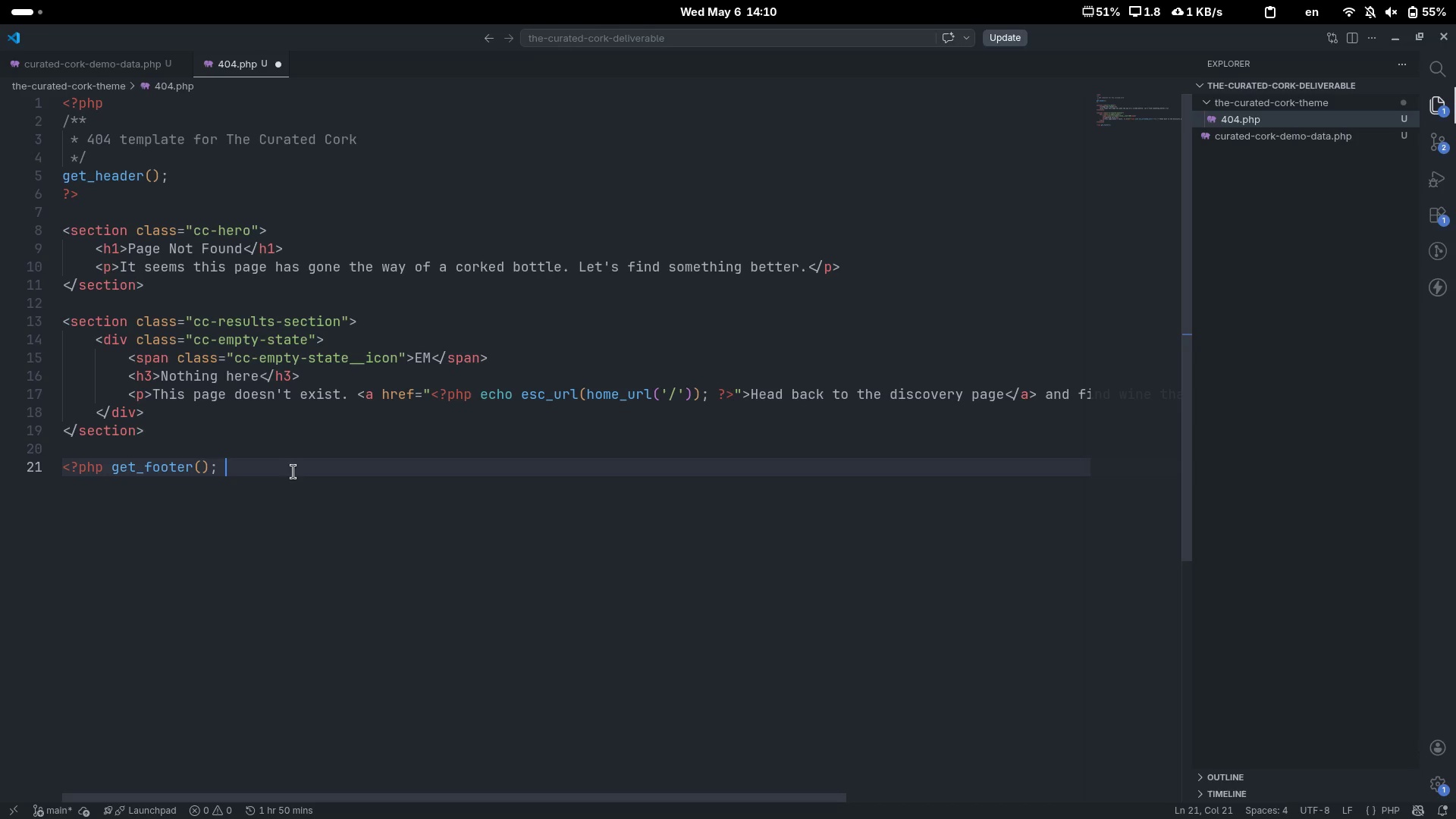 
key(Shift+Slash)
 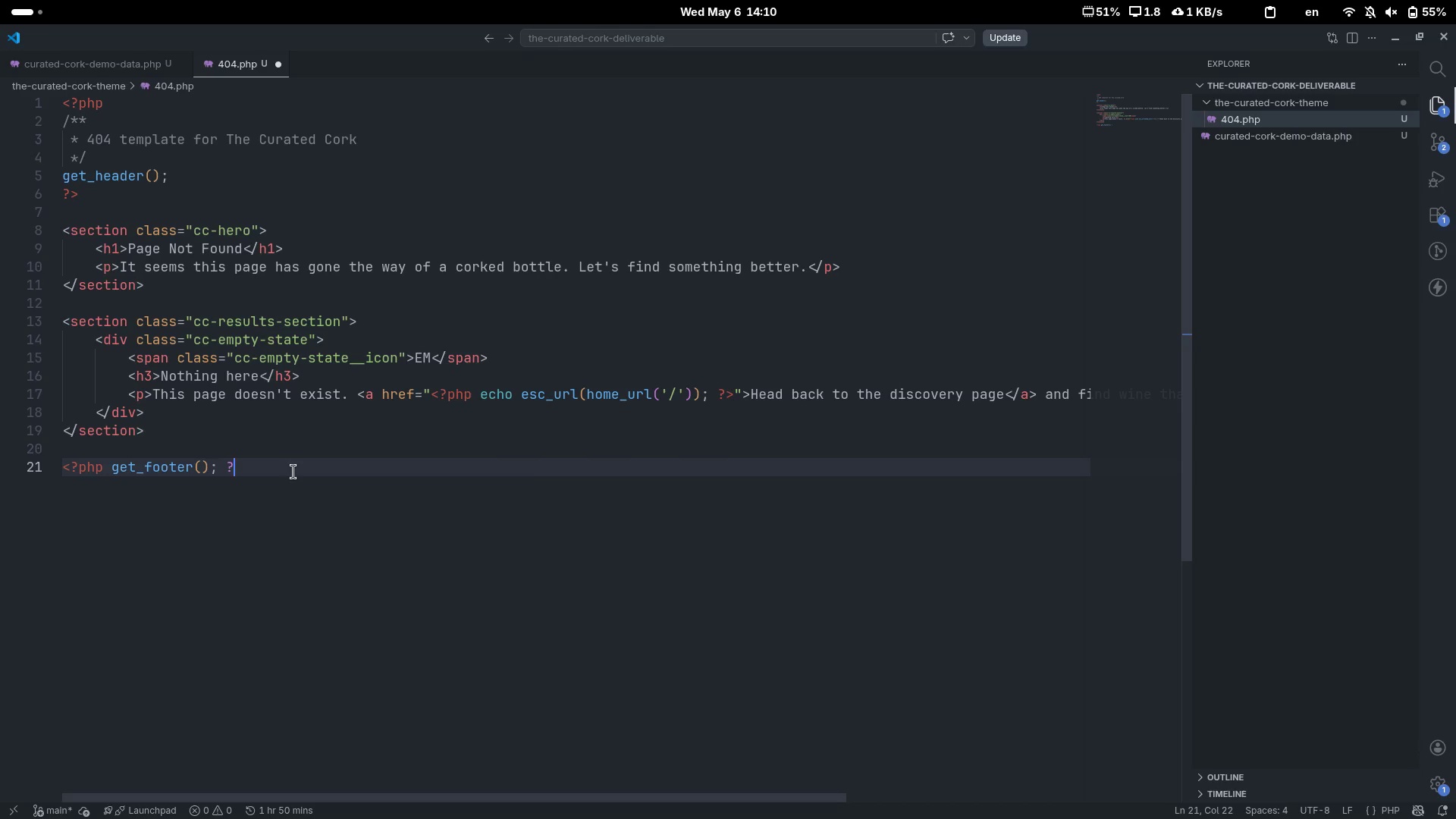 
key(Shift+Period)
 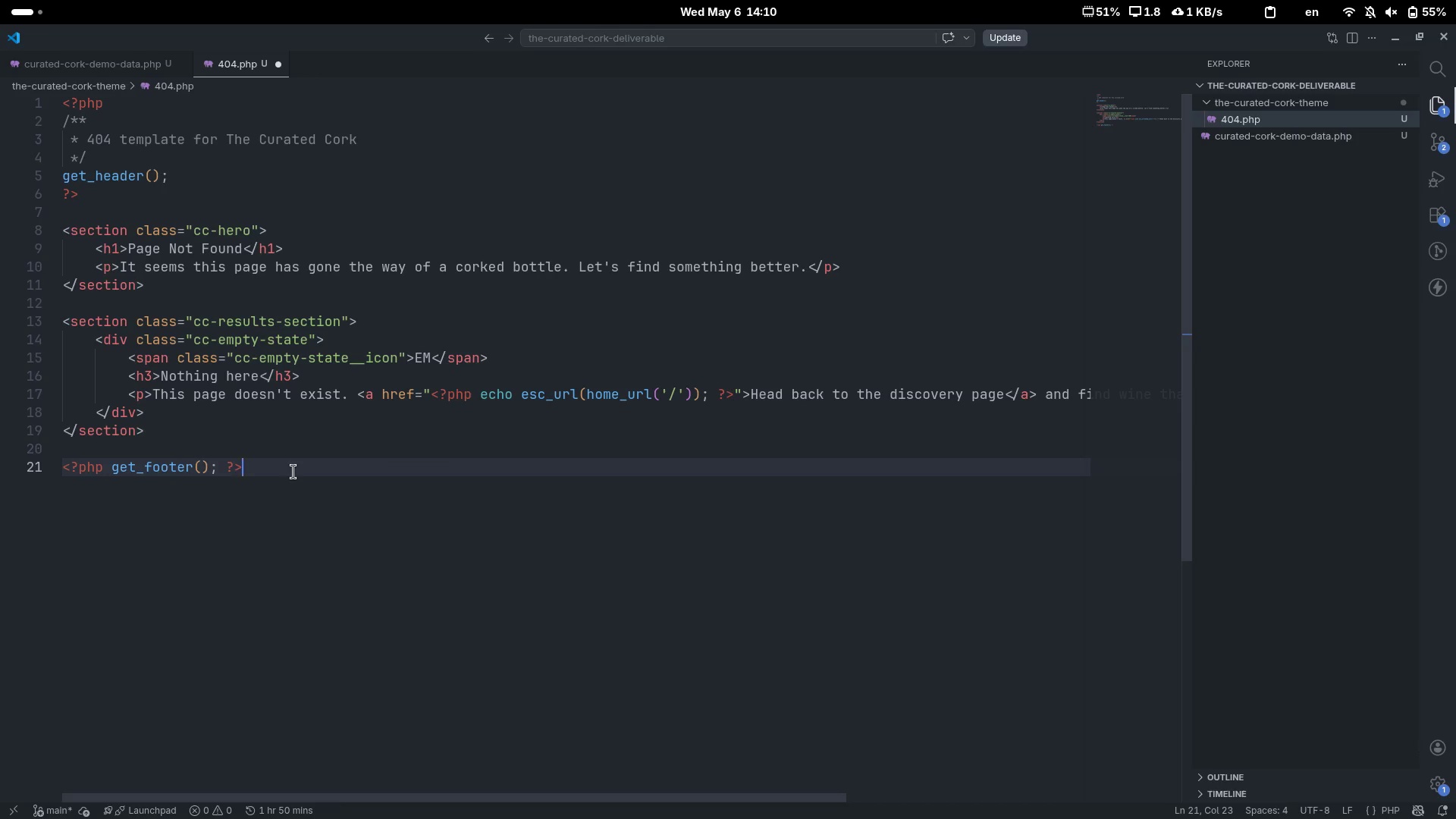 
key(Control+S)
 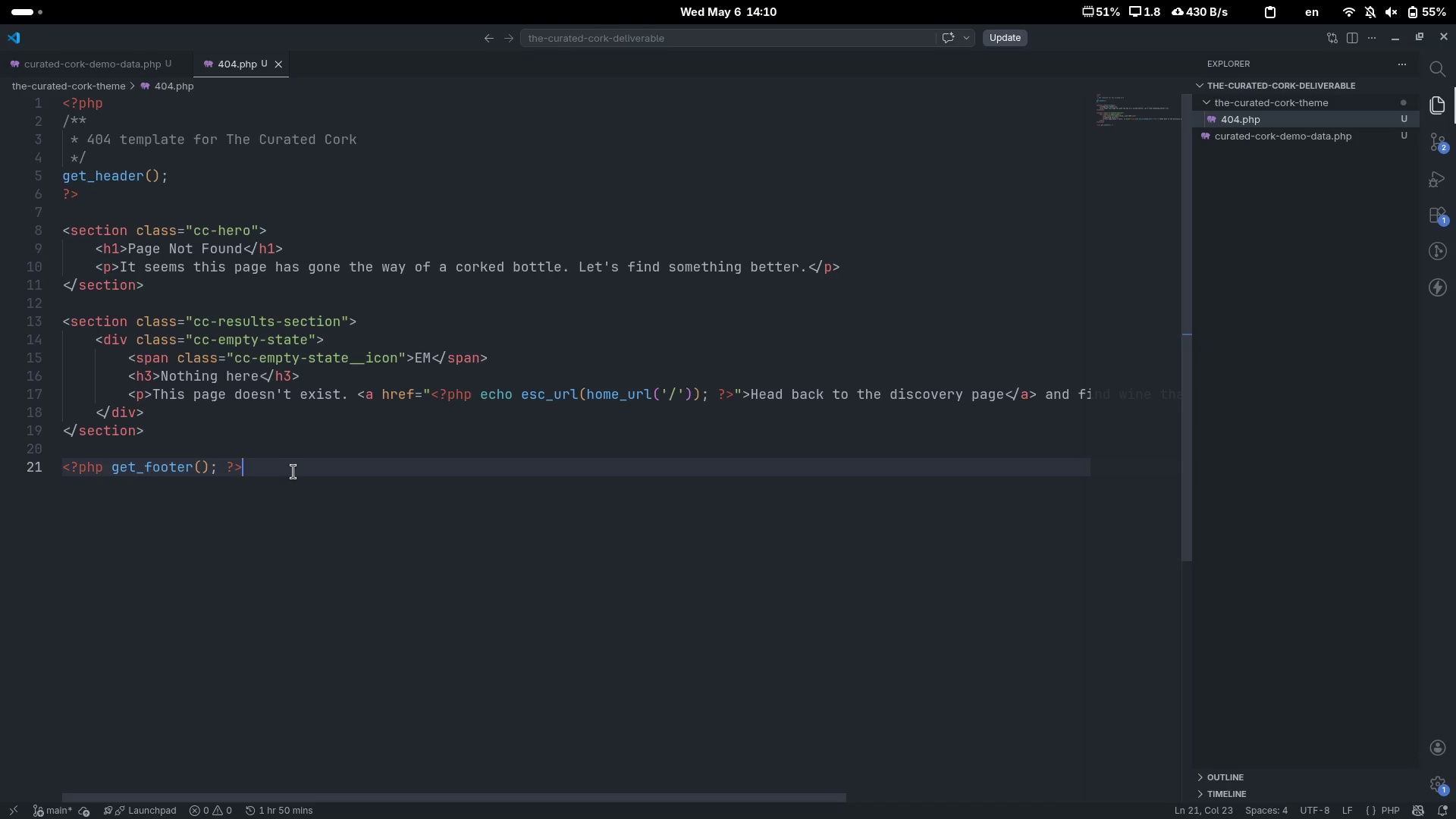 
key(Alt+AltLeft)
 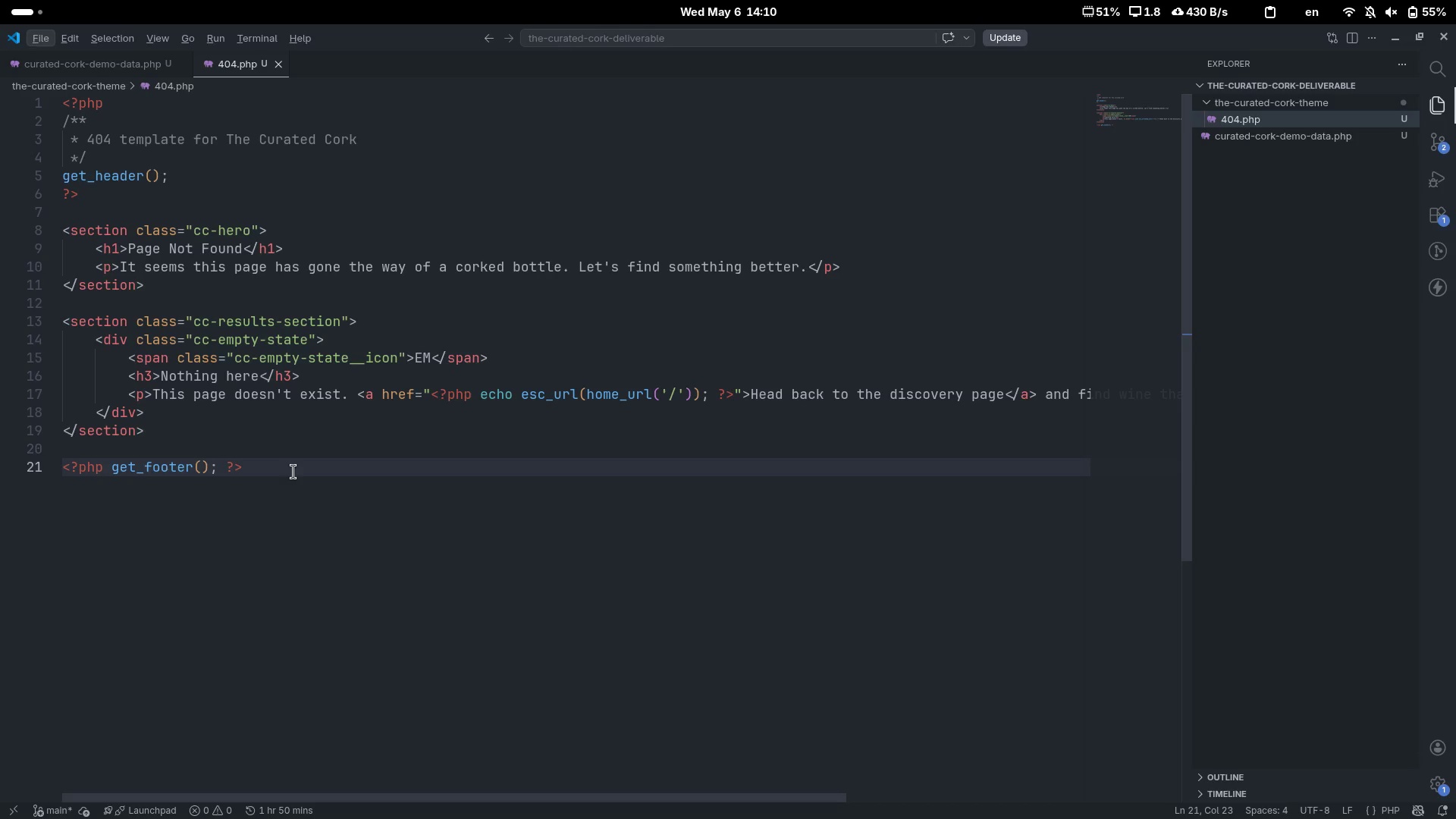 
key(Alt+Tab)